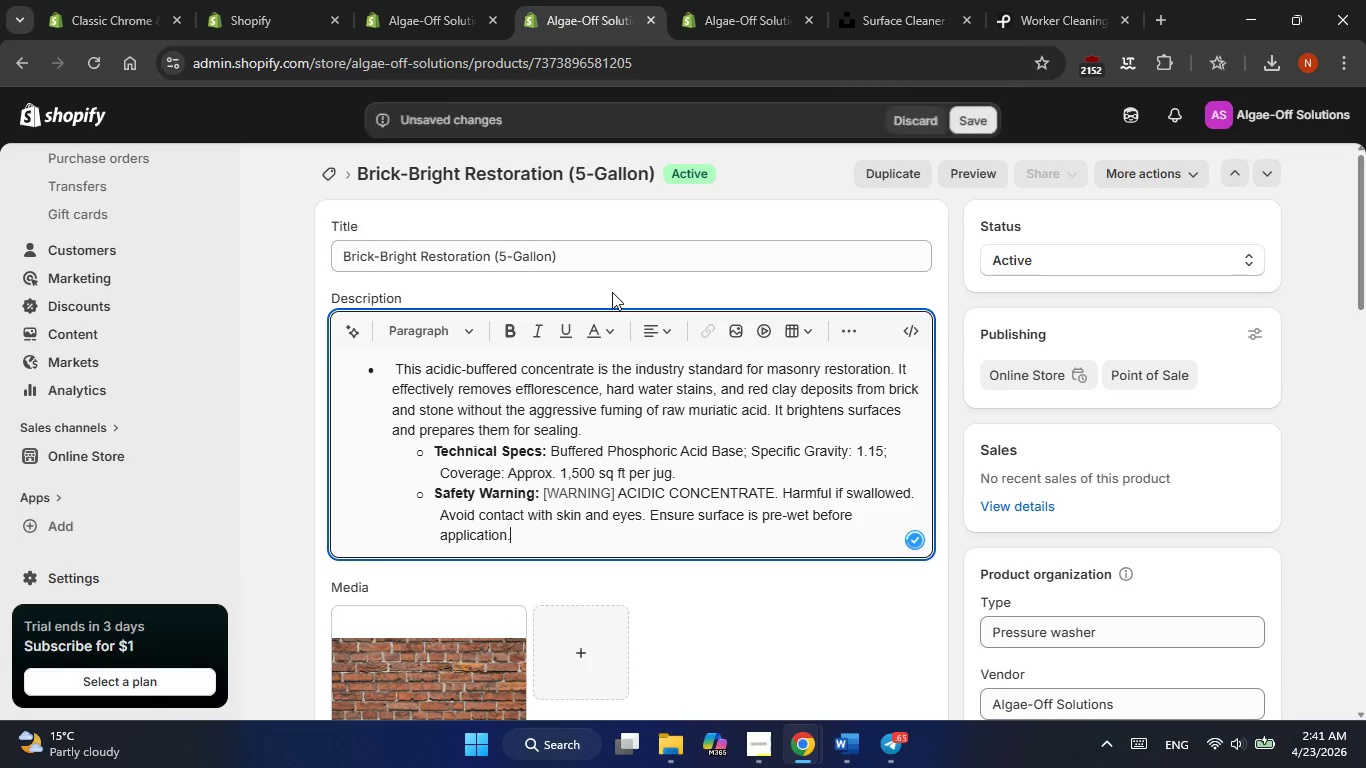 
key(Control+Z)
 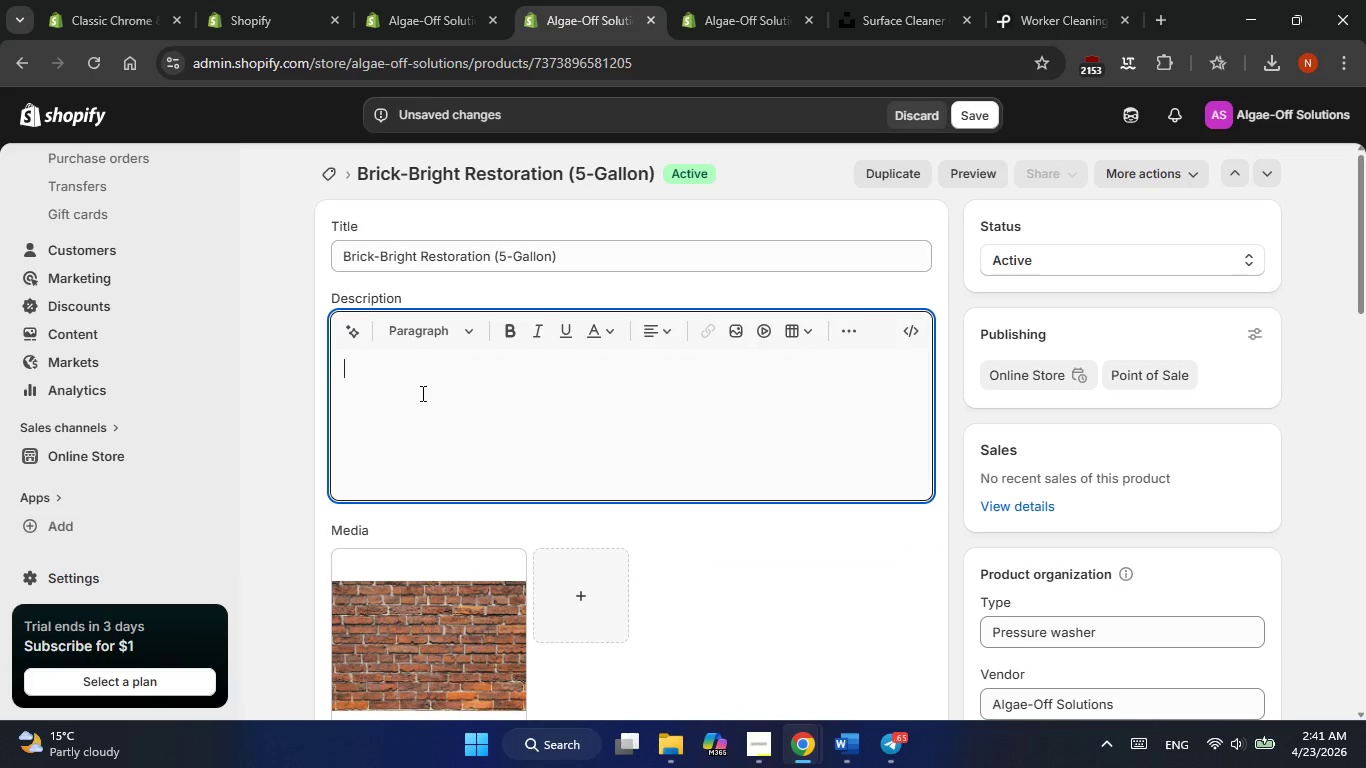 
right_click([421, 394])
 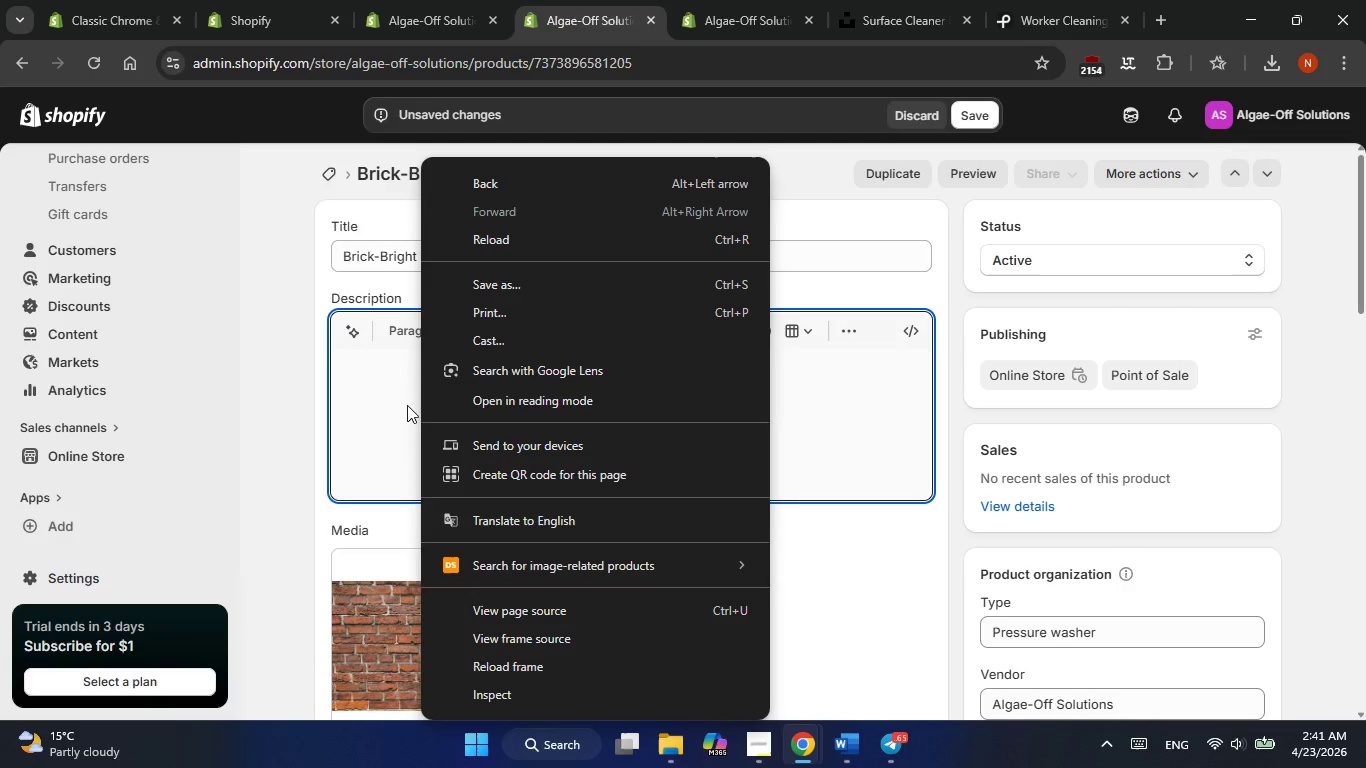 
left_click([384, 411])
 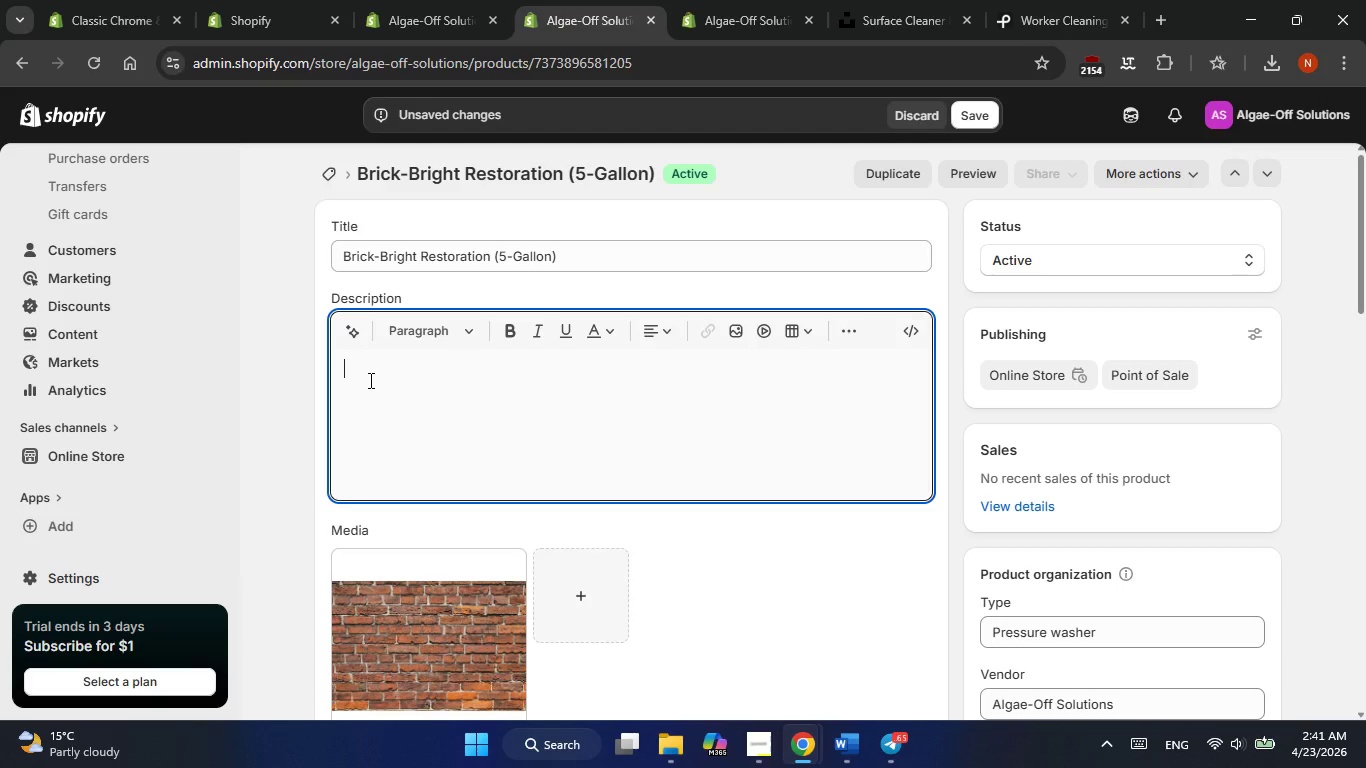 
right_click([367, 378])
 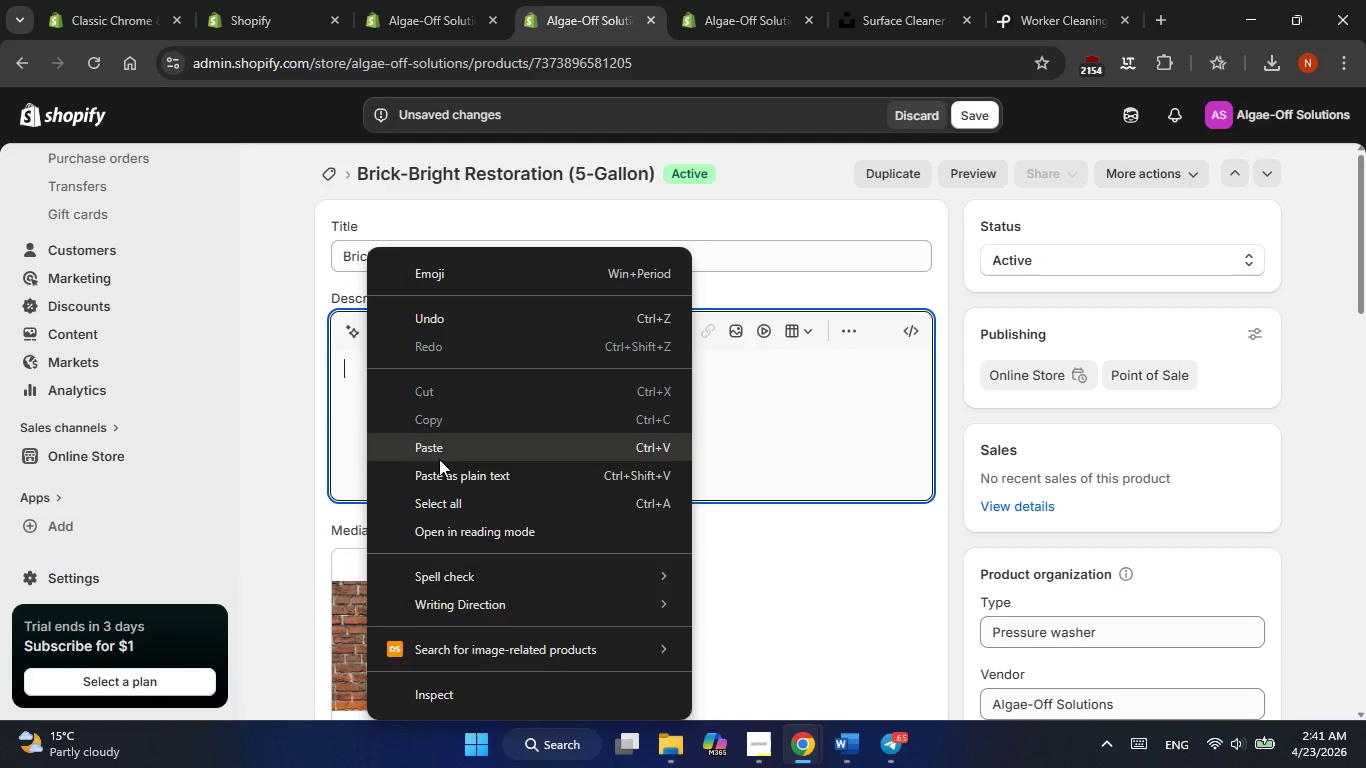 
left_click([440, 472])
 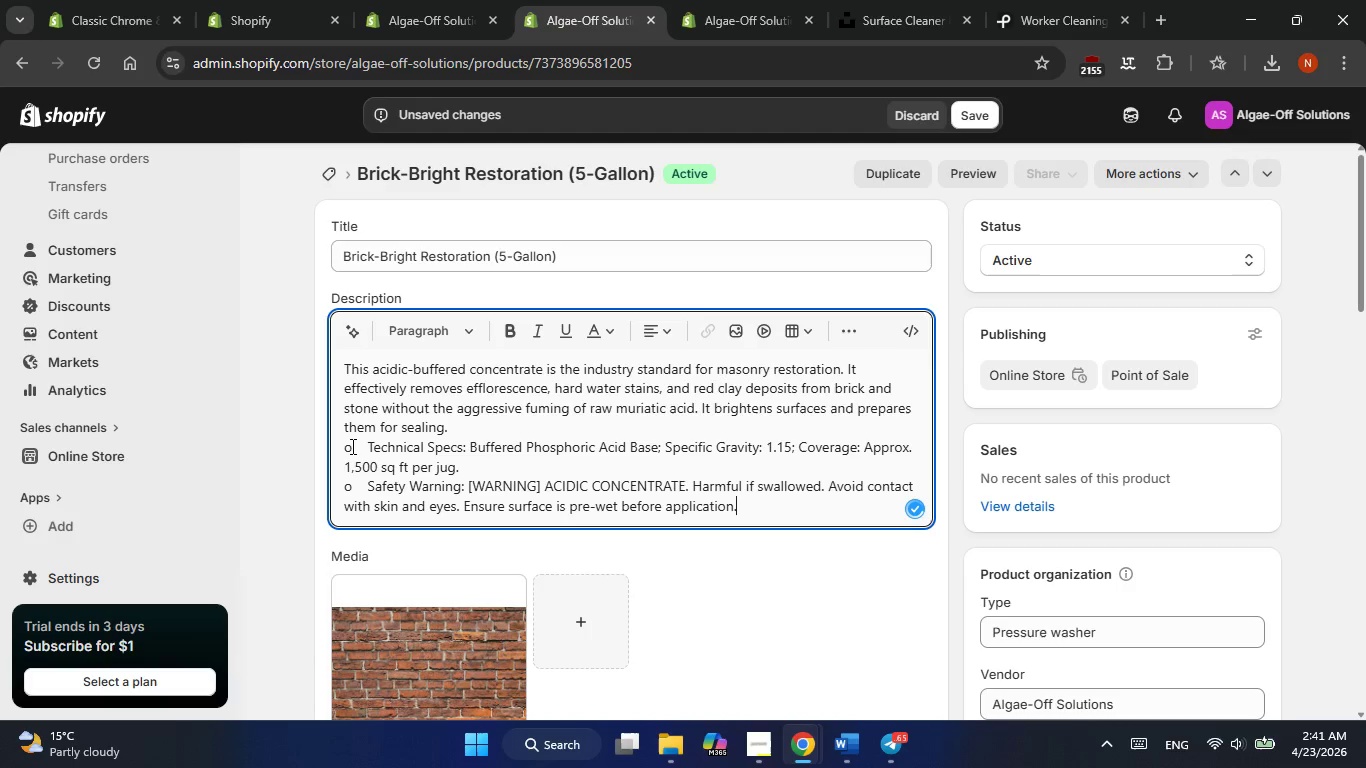 
left_click_drag(start_coordinate=[370, 445], to_coordinate=[345, 446])
 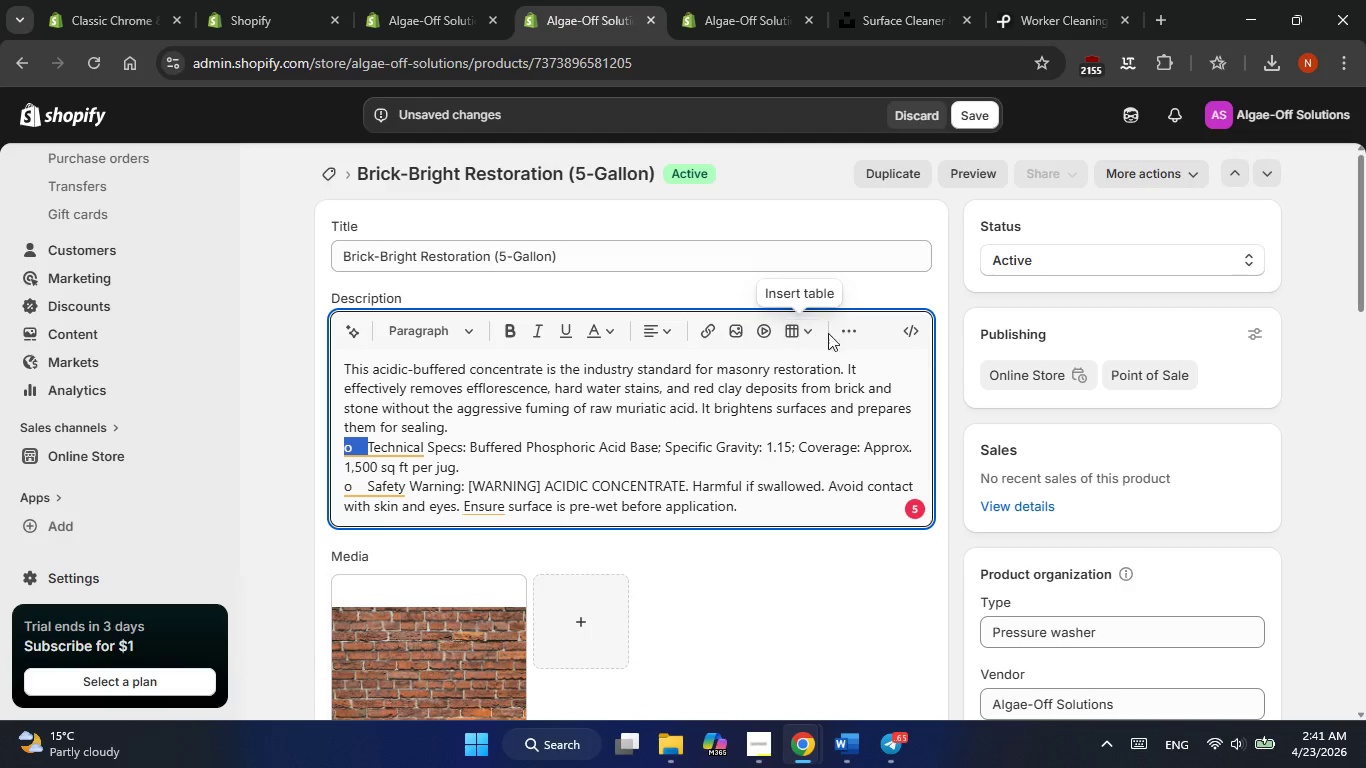 
left_click([839, 332])
 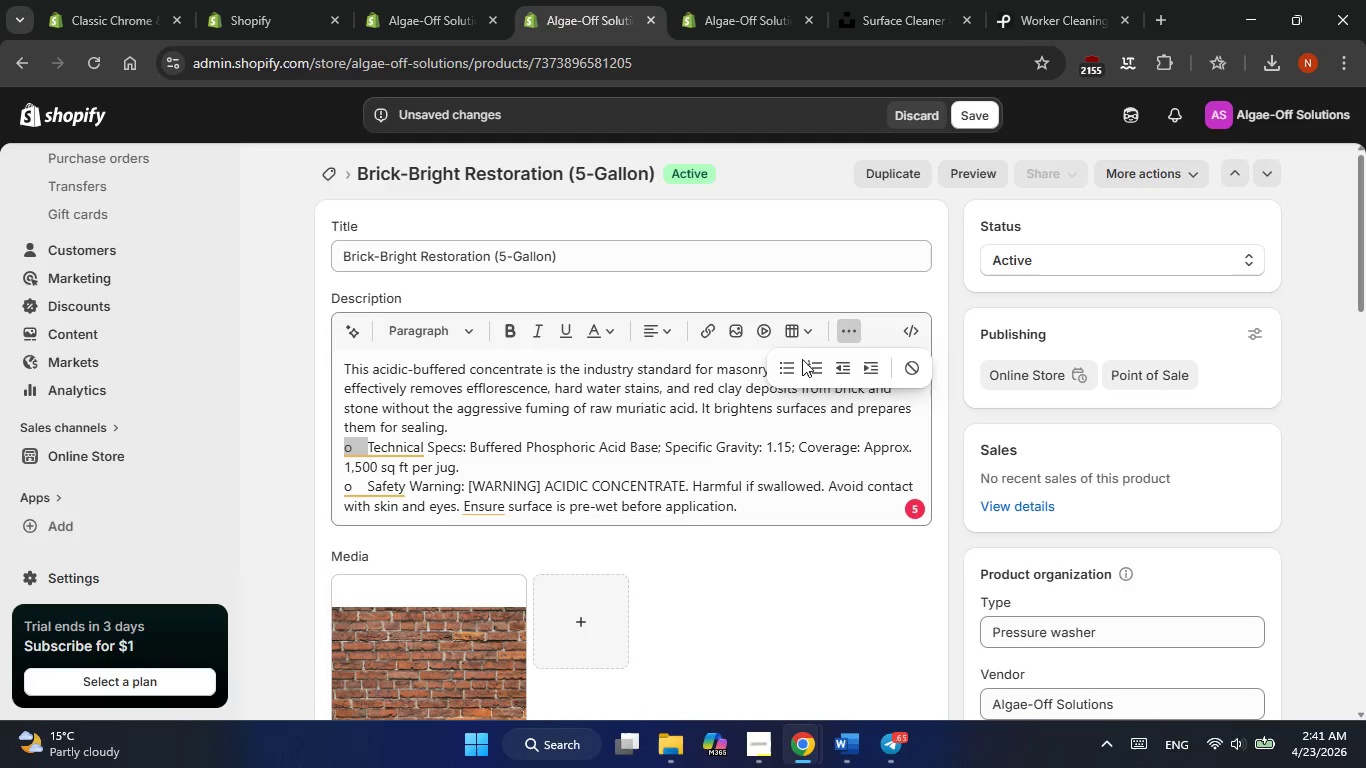 
mouse_move([765, 368])
 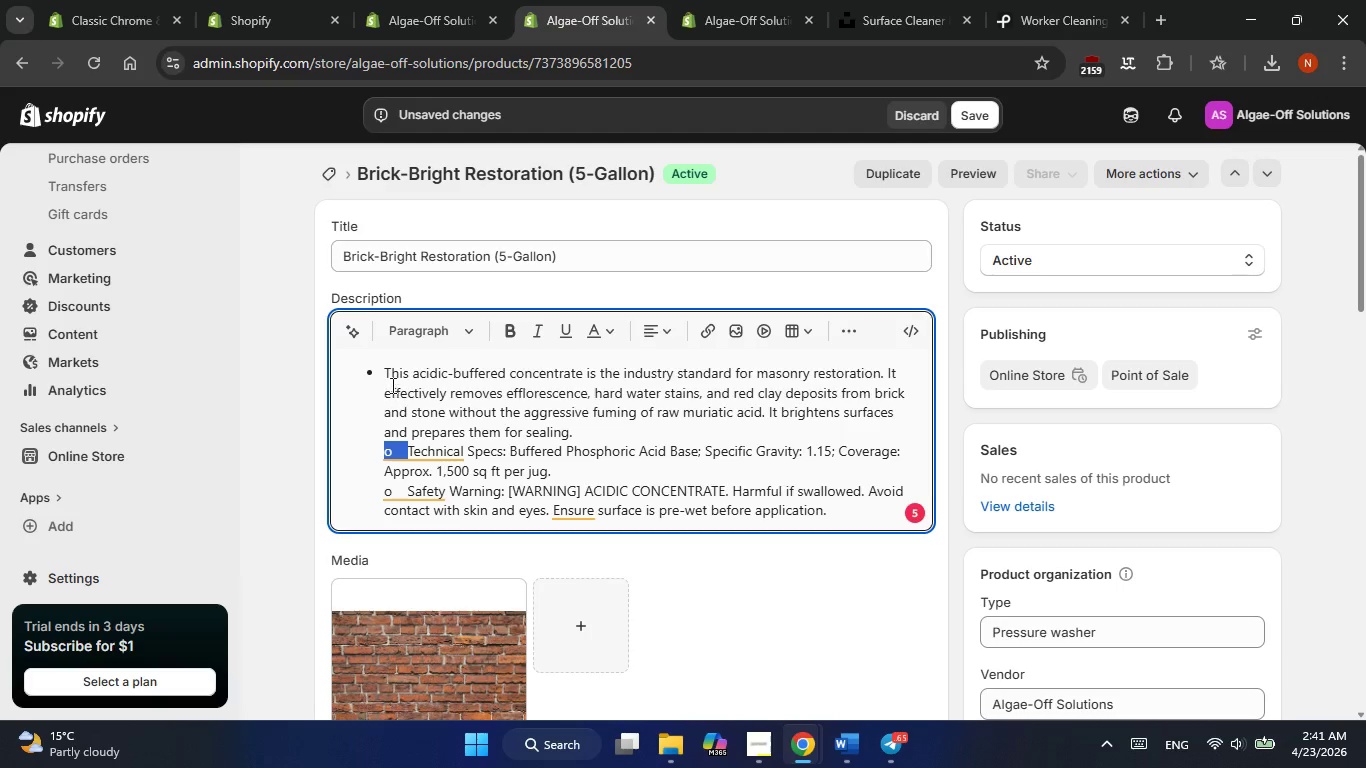 
key(Control+Z)
 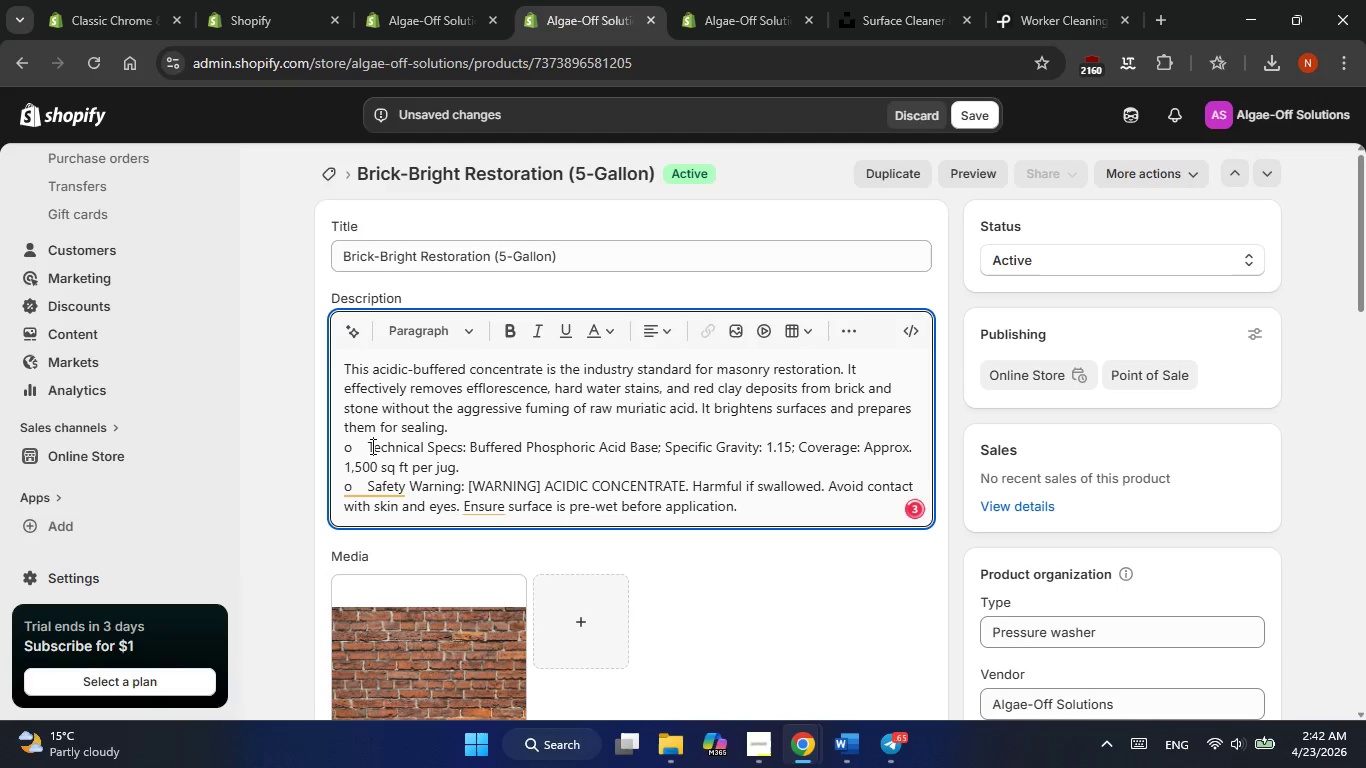 
left_click([366, 448])
 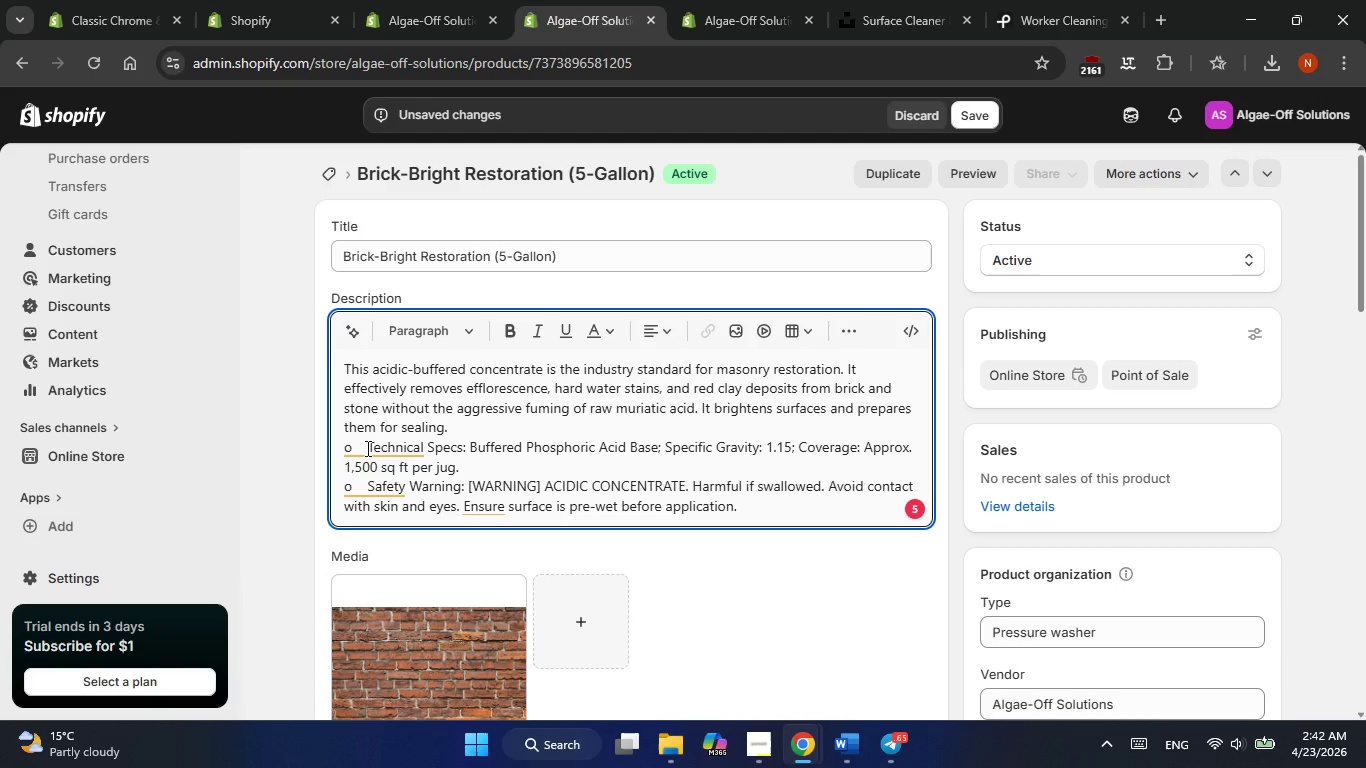 
key(Backspace)
 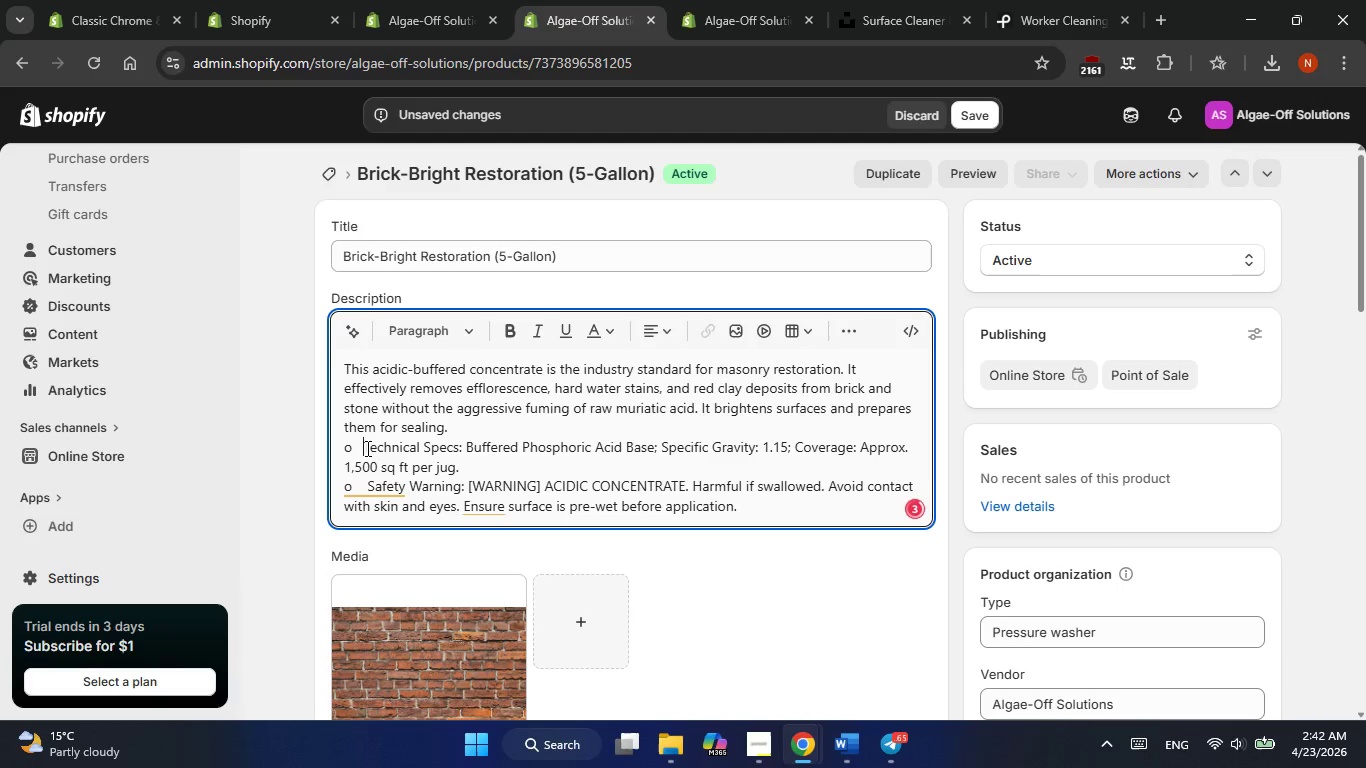 
key(Backspace)
 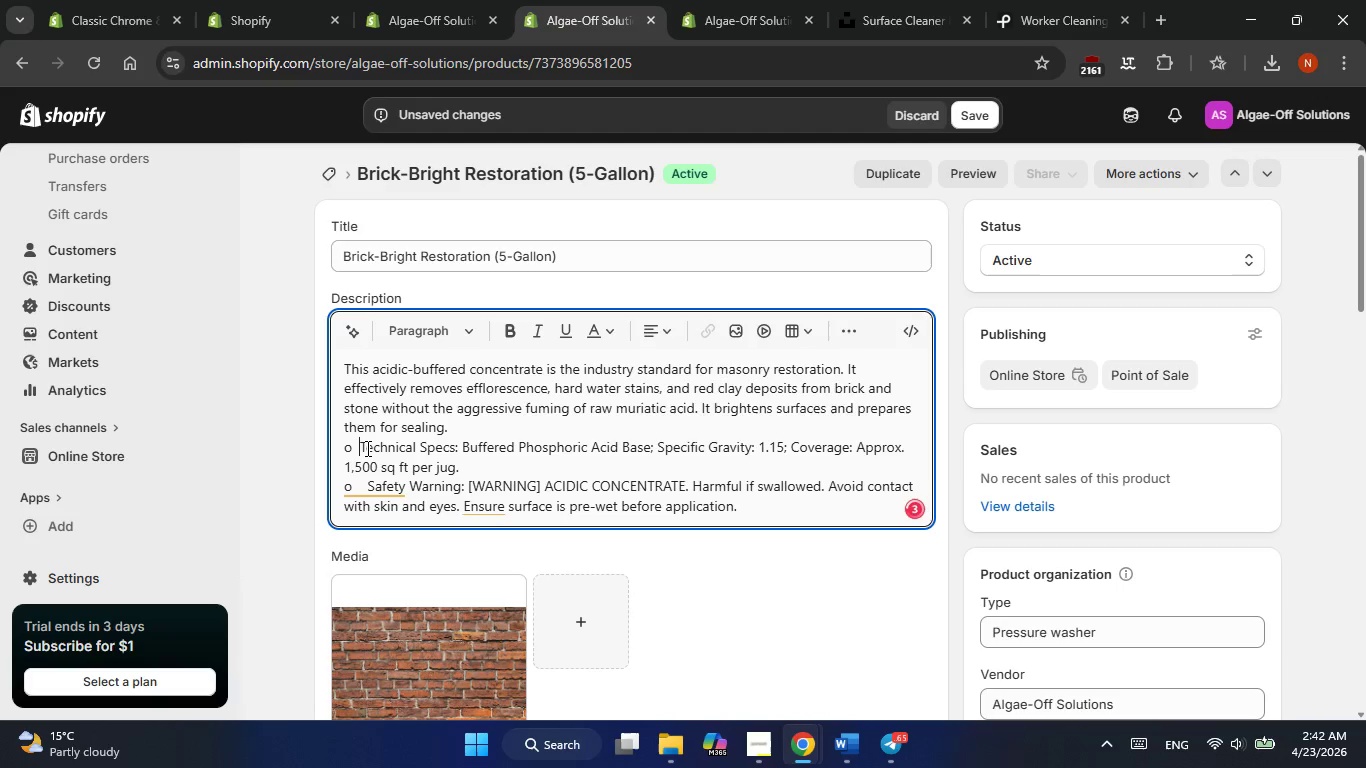 
key(Backspace)
 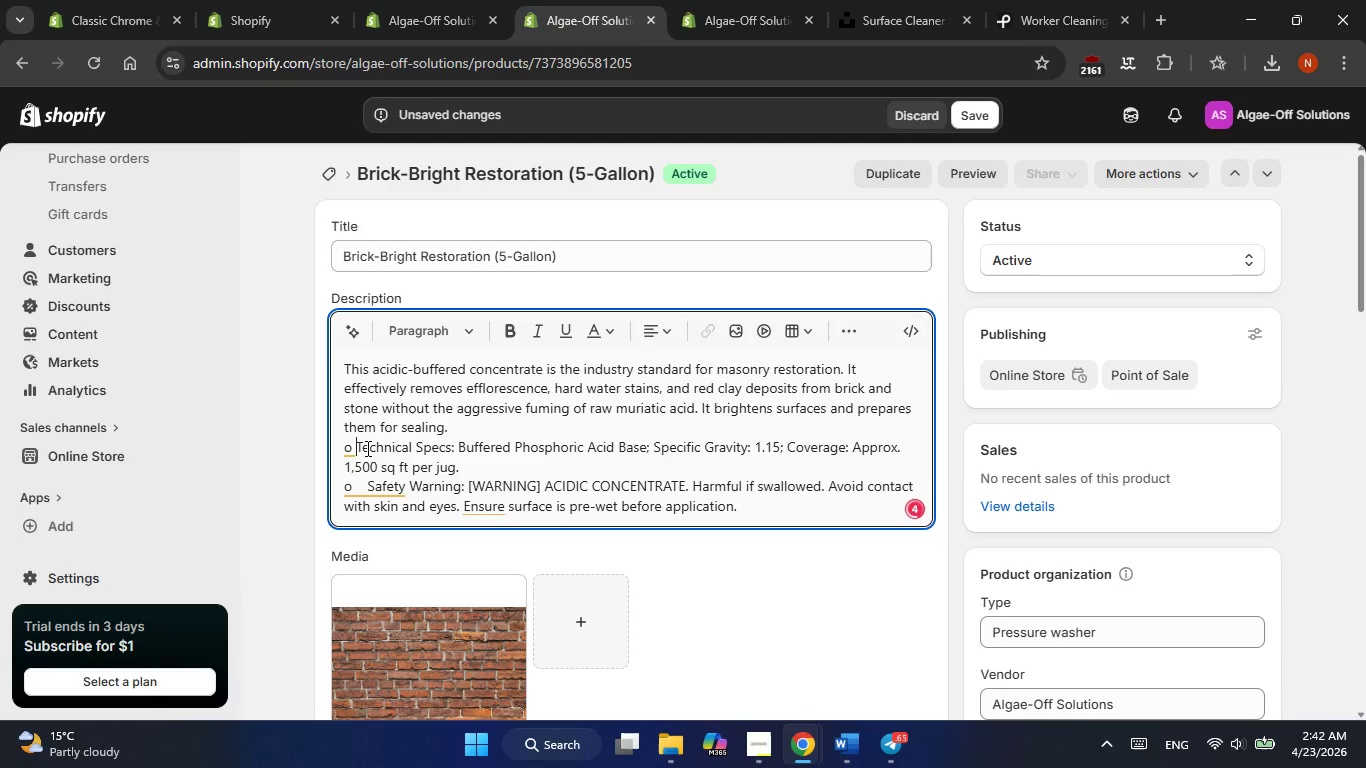 
key(Backspace)
 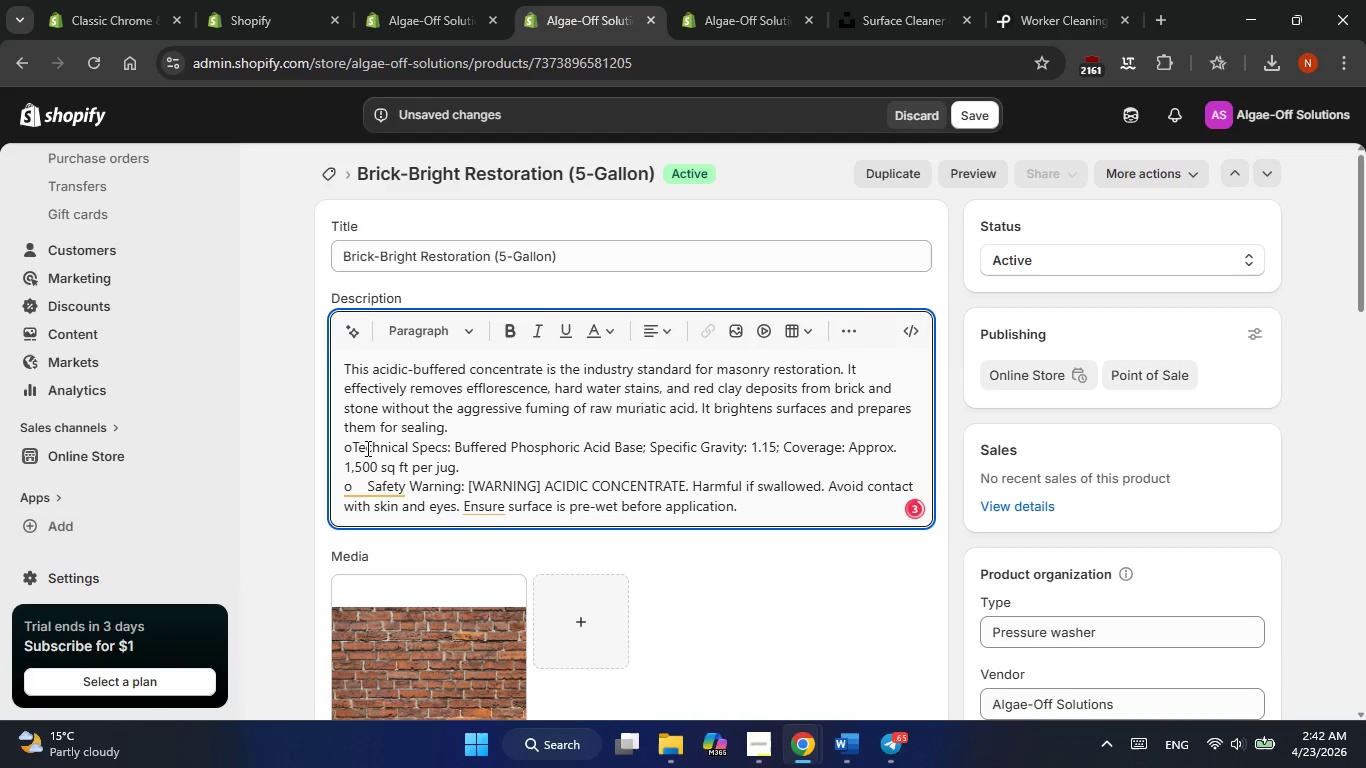 
key(Backspace)
 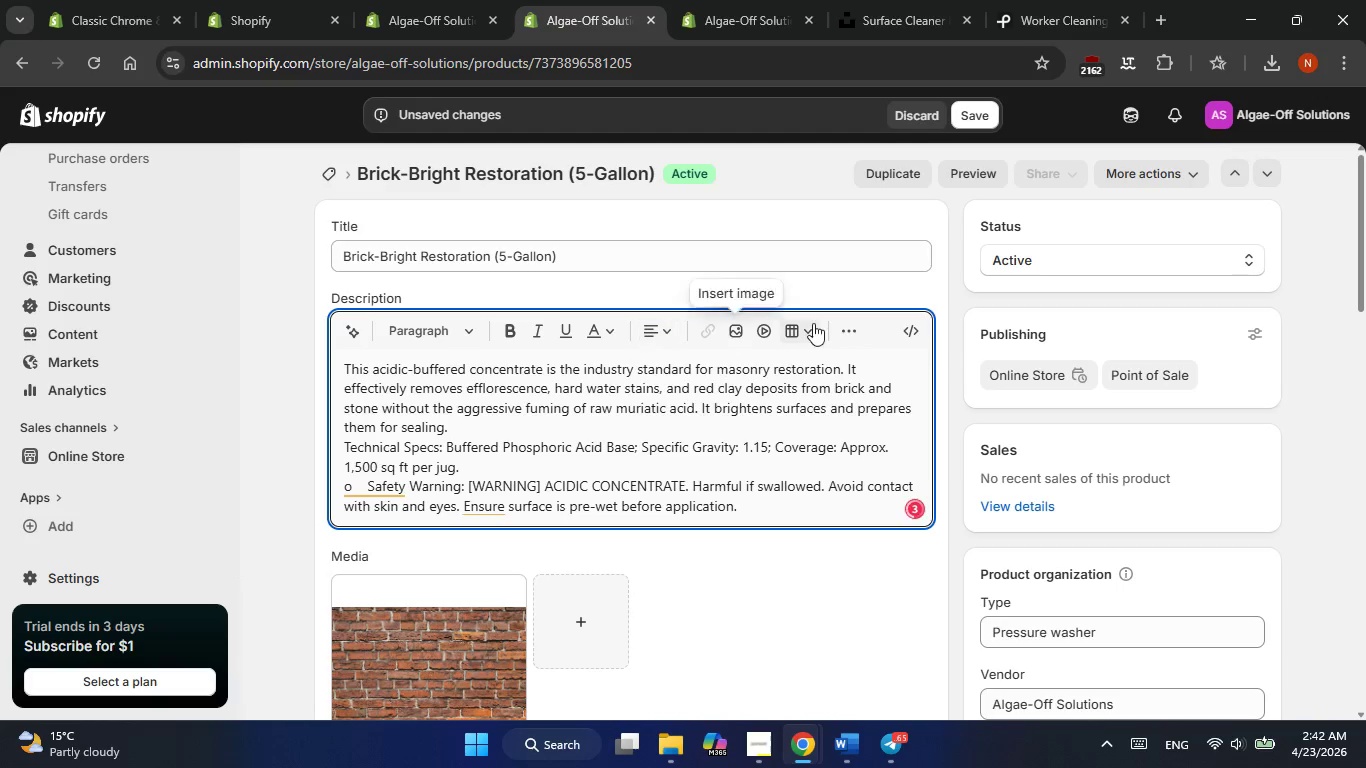 
left_click([845, 332])
 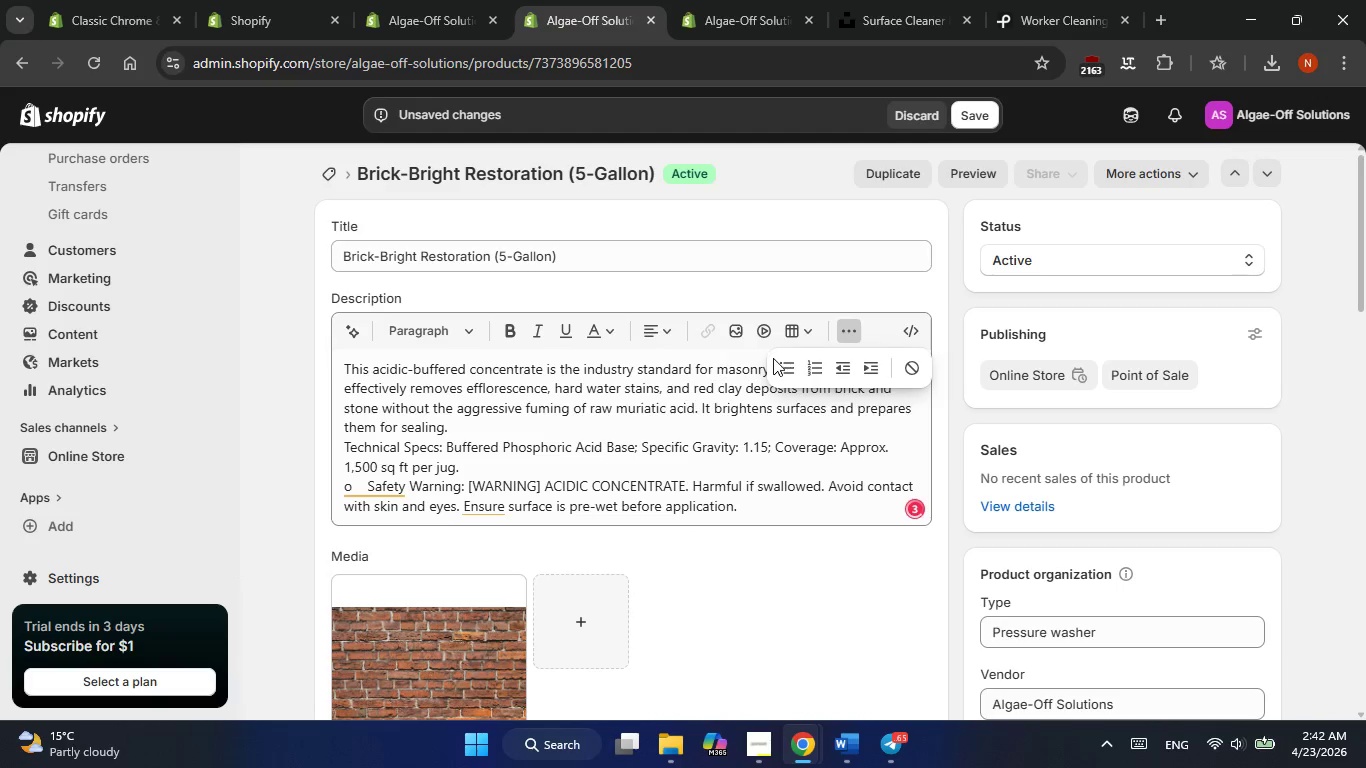 
left_click([780, 364])
 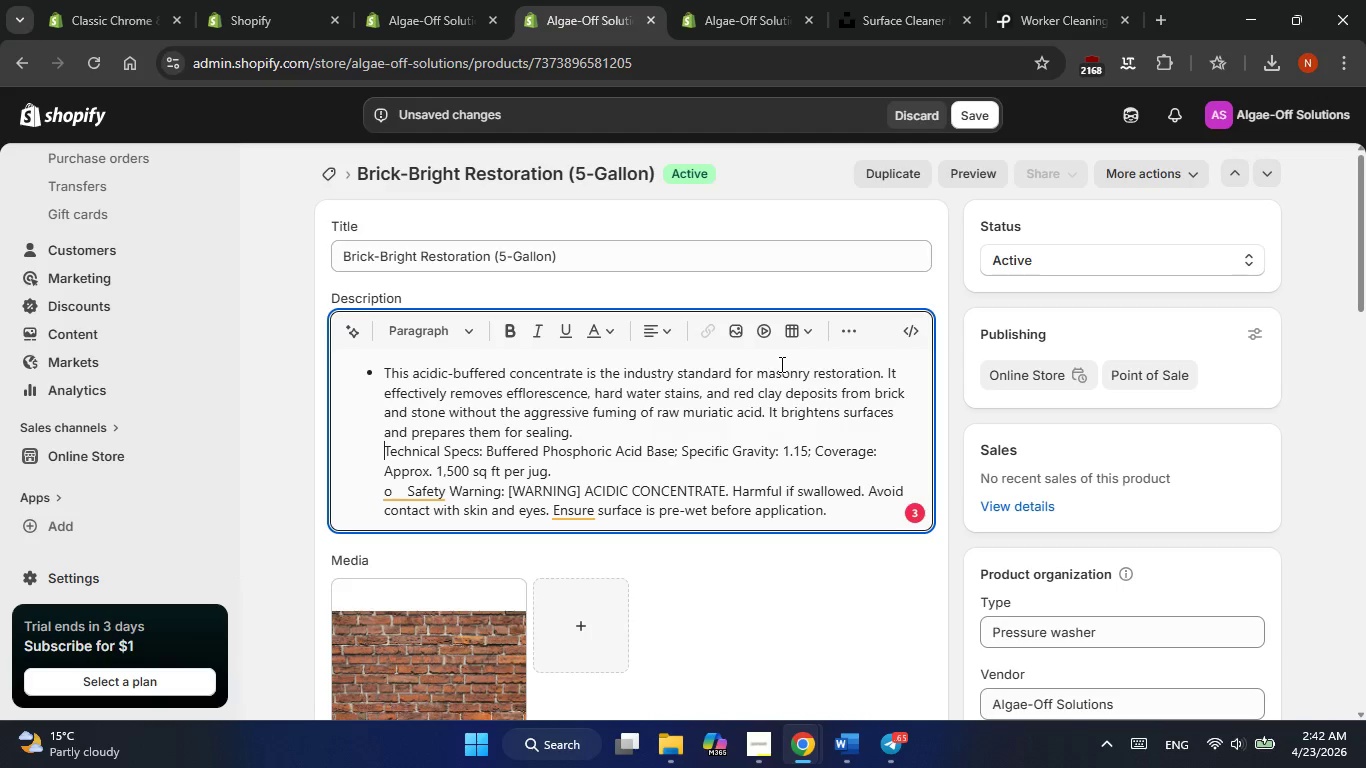 
key(Control+Z)
 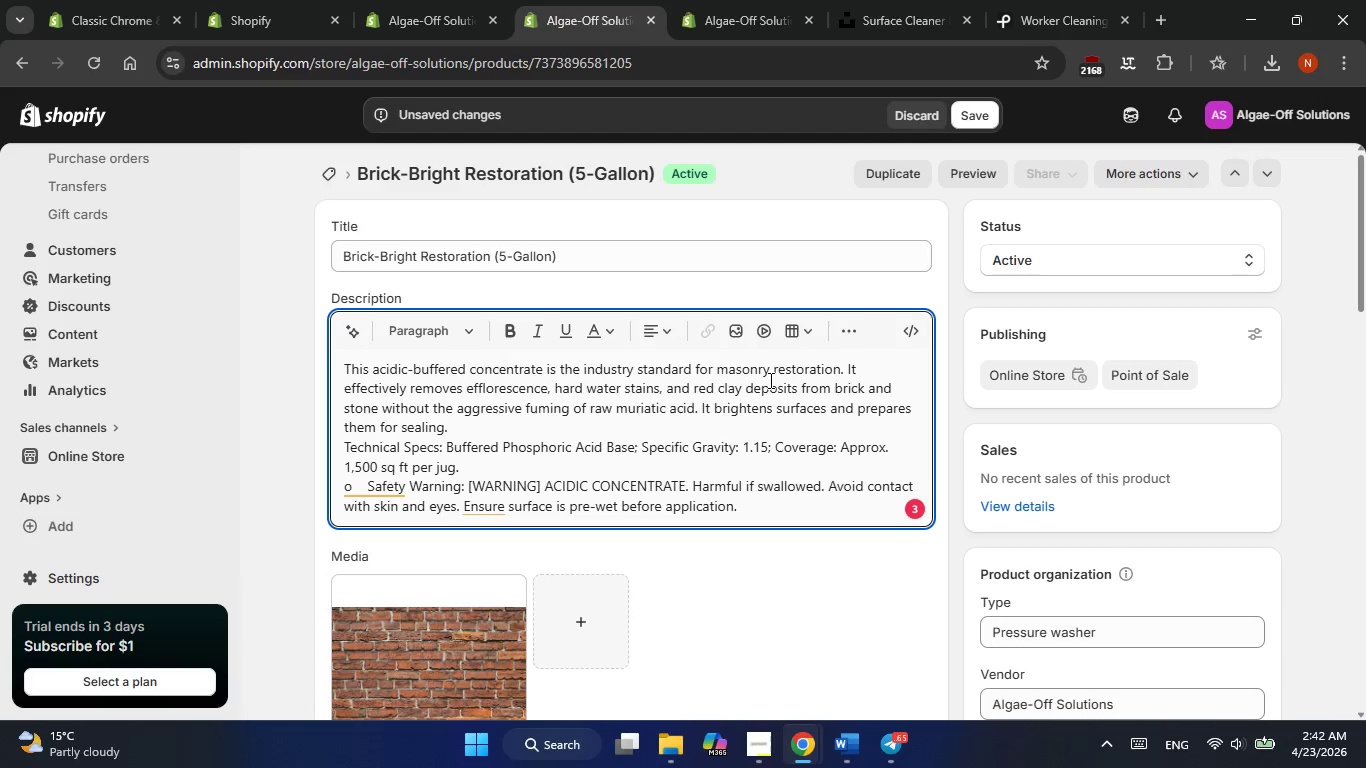 
key(Control+Z)
 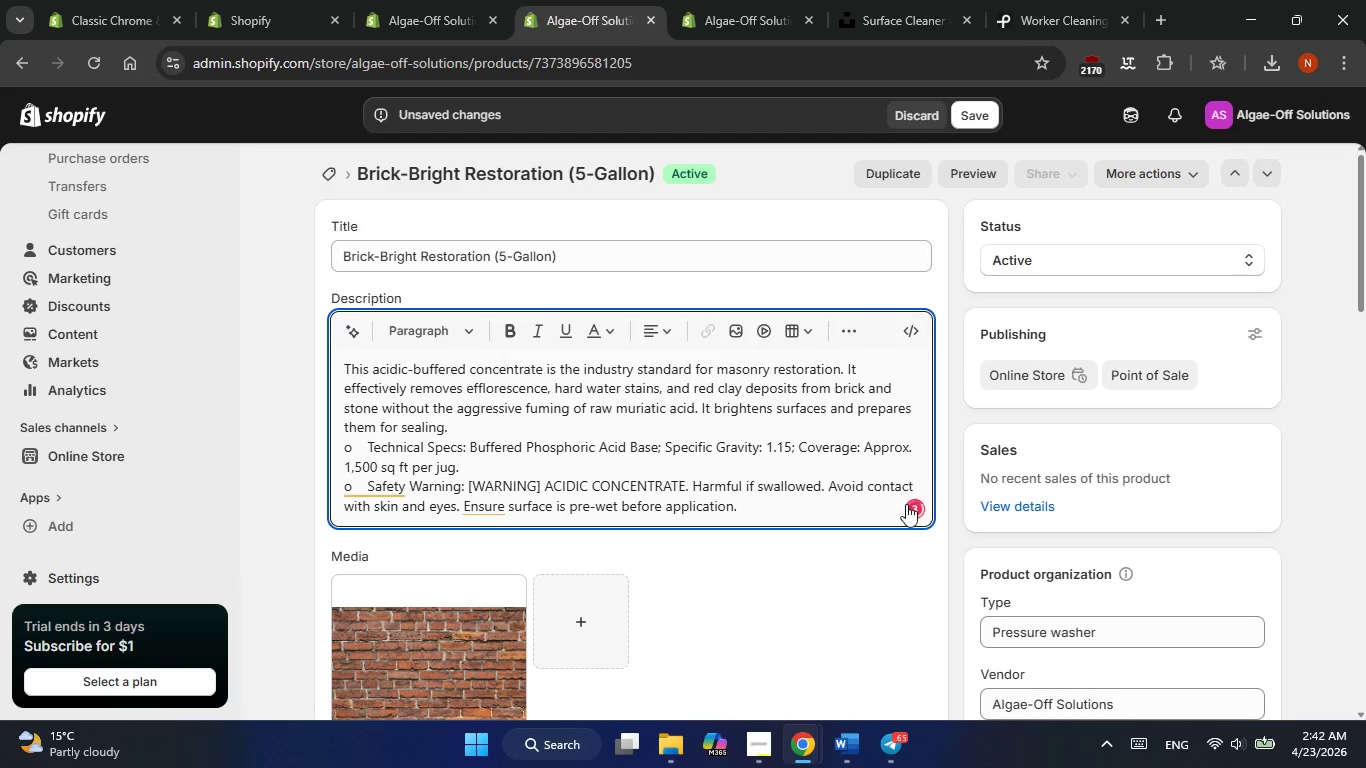 
left_click([910, 510])
 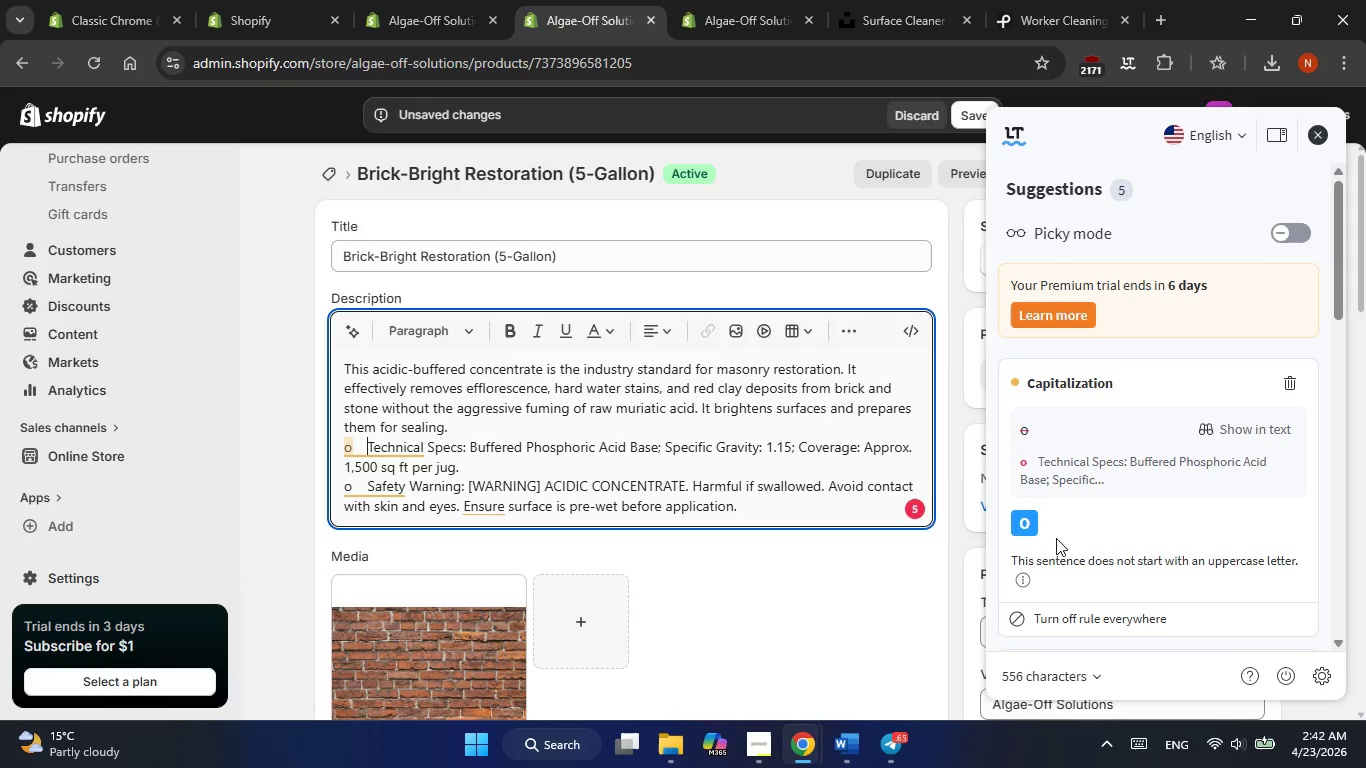 
left_click([1026, 525])
 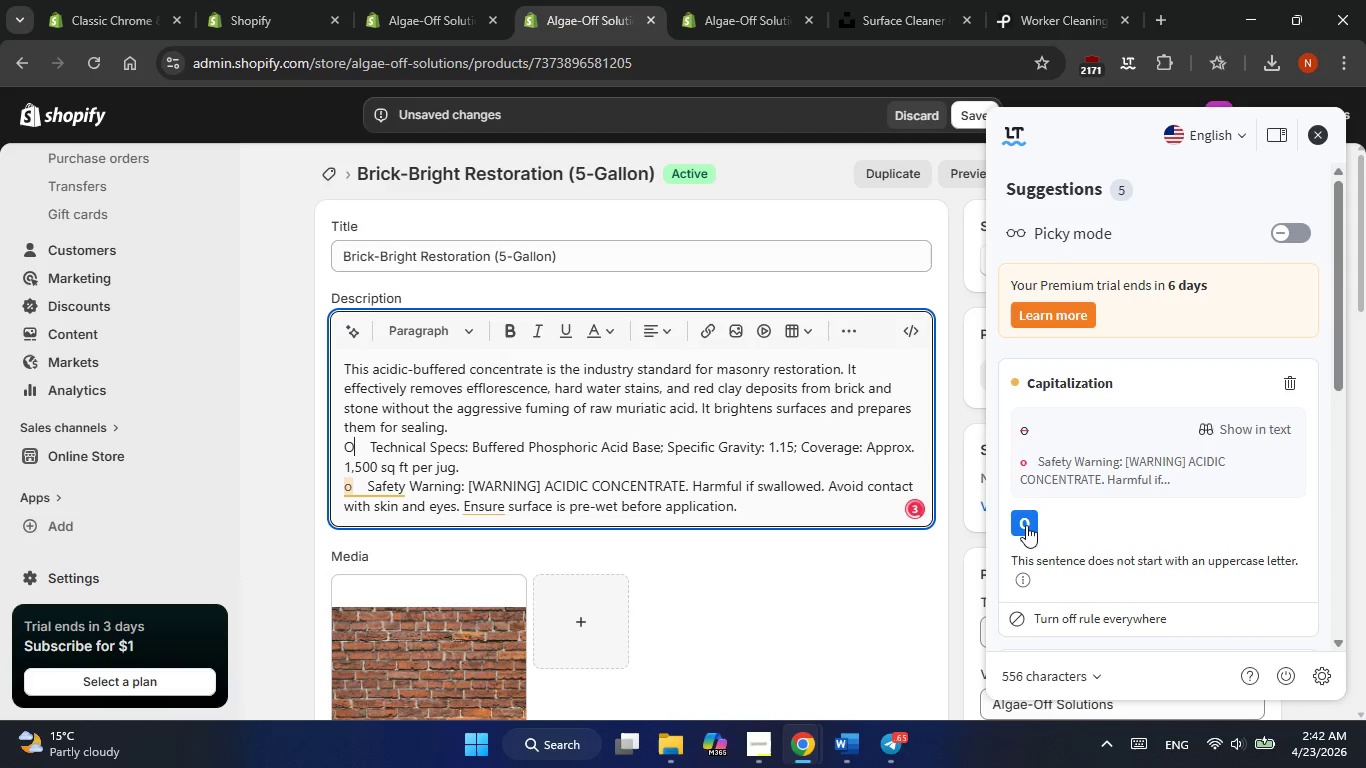 
left_click([1026, 525])
 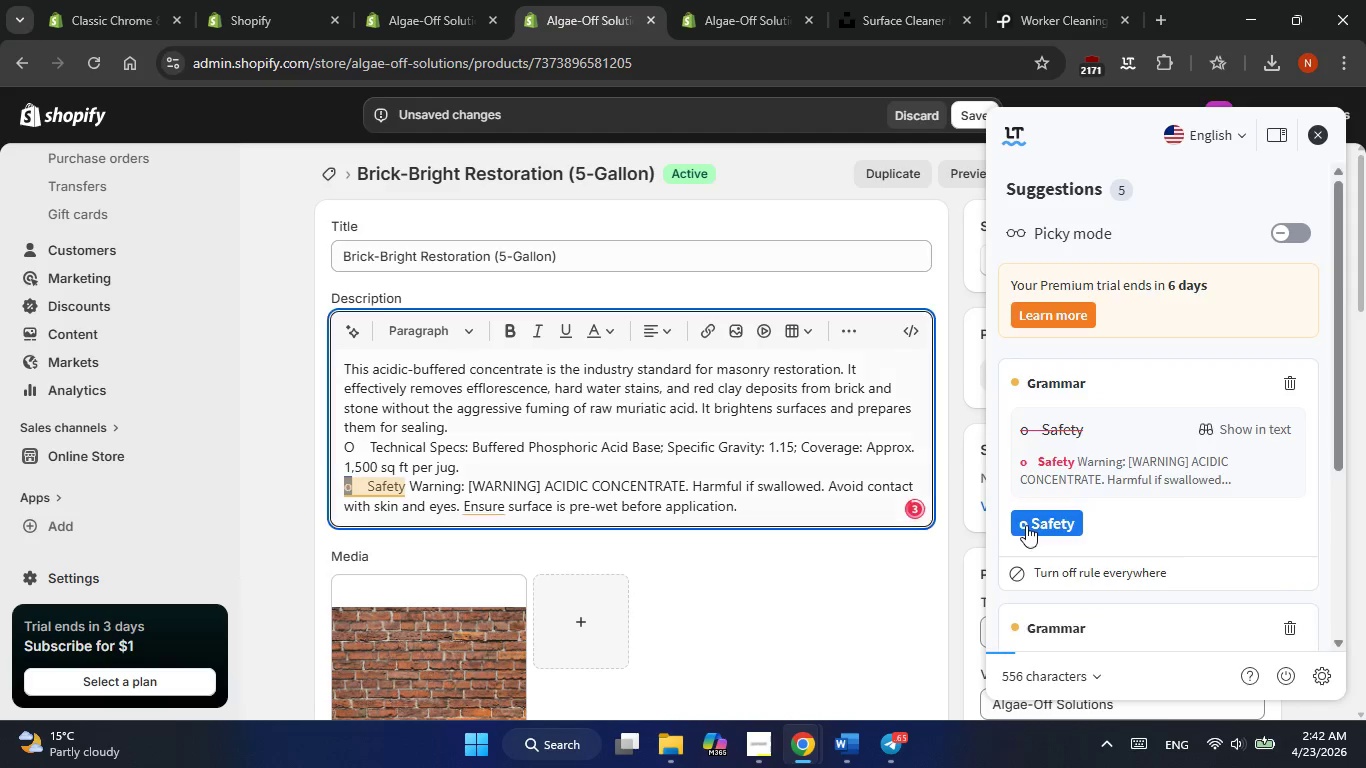 
left_click([1026, 525])
 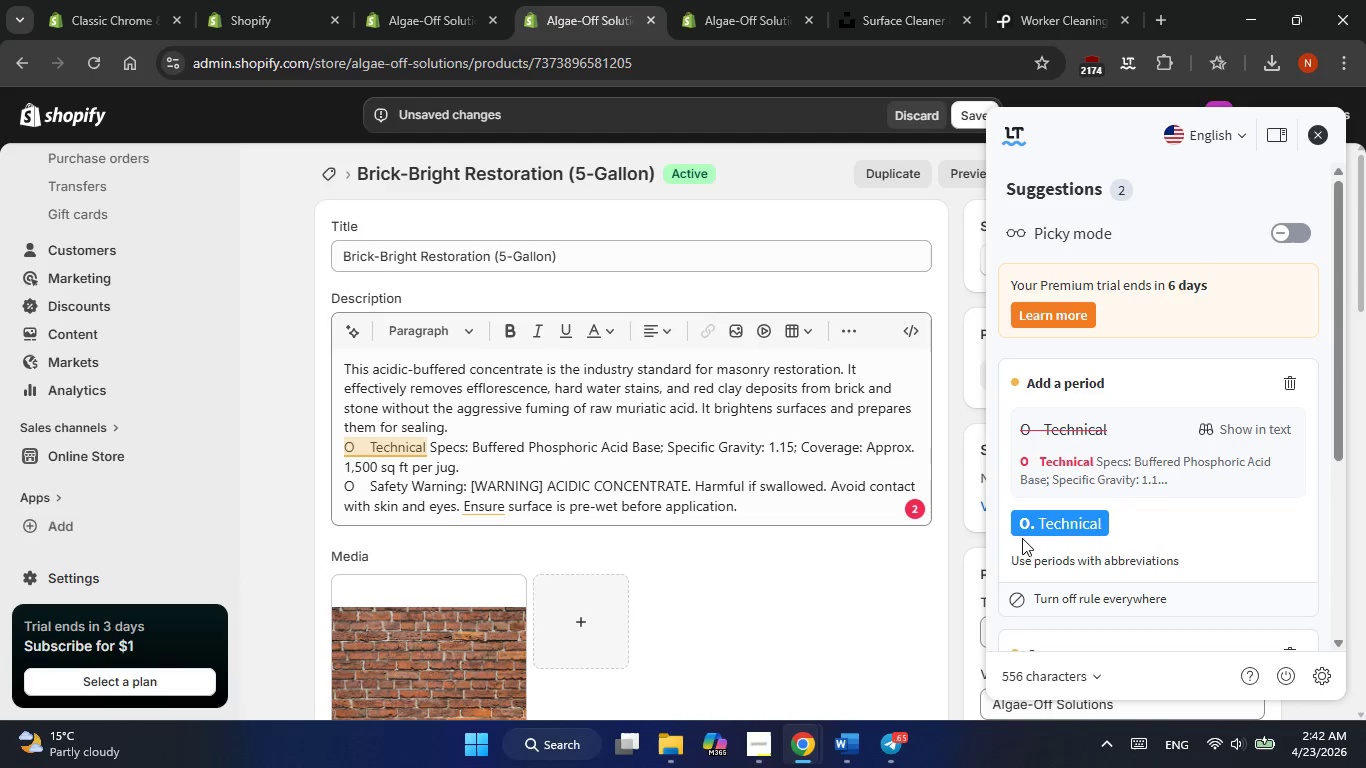 
left_click([1022, 538])
 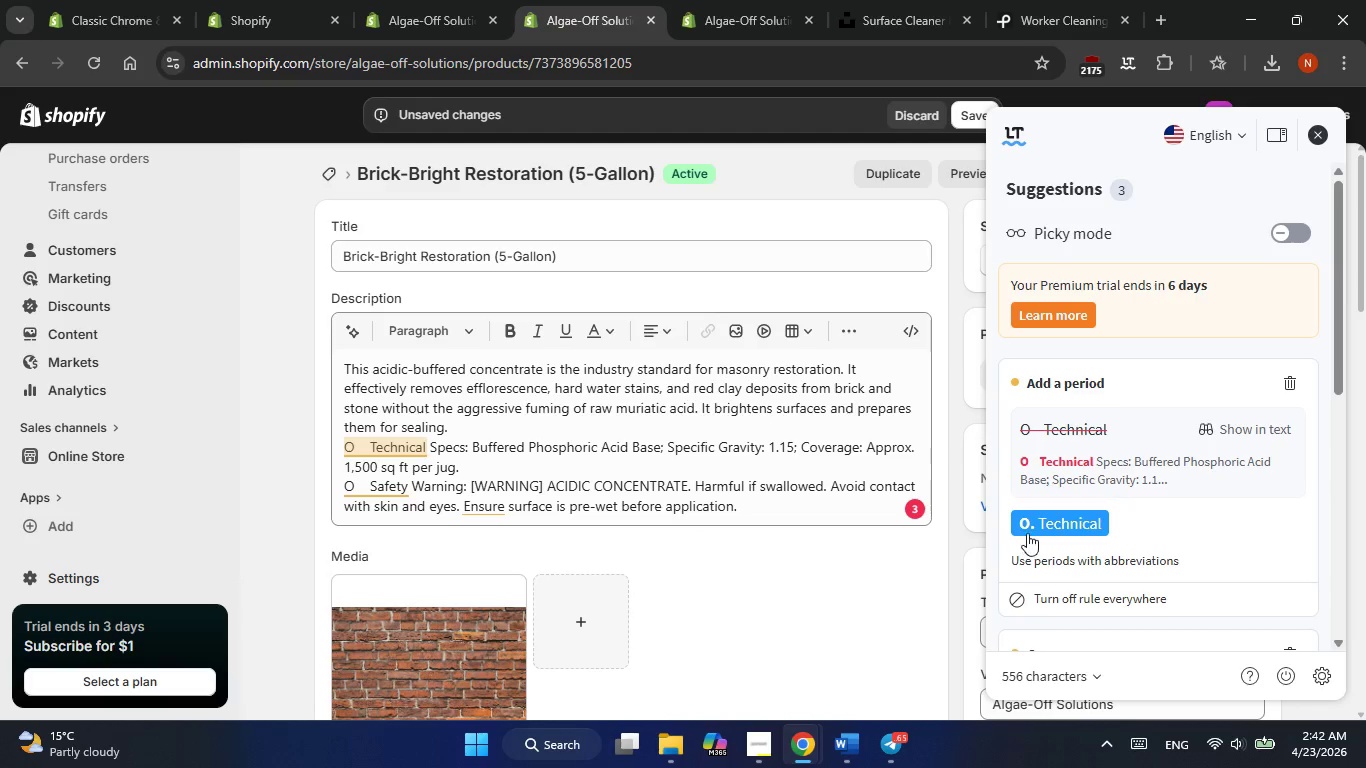 
left_click([1028, 532])
 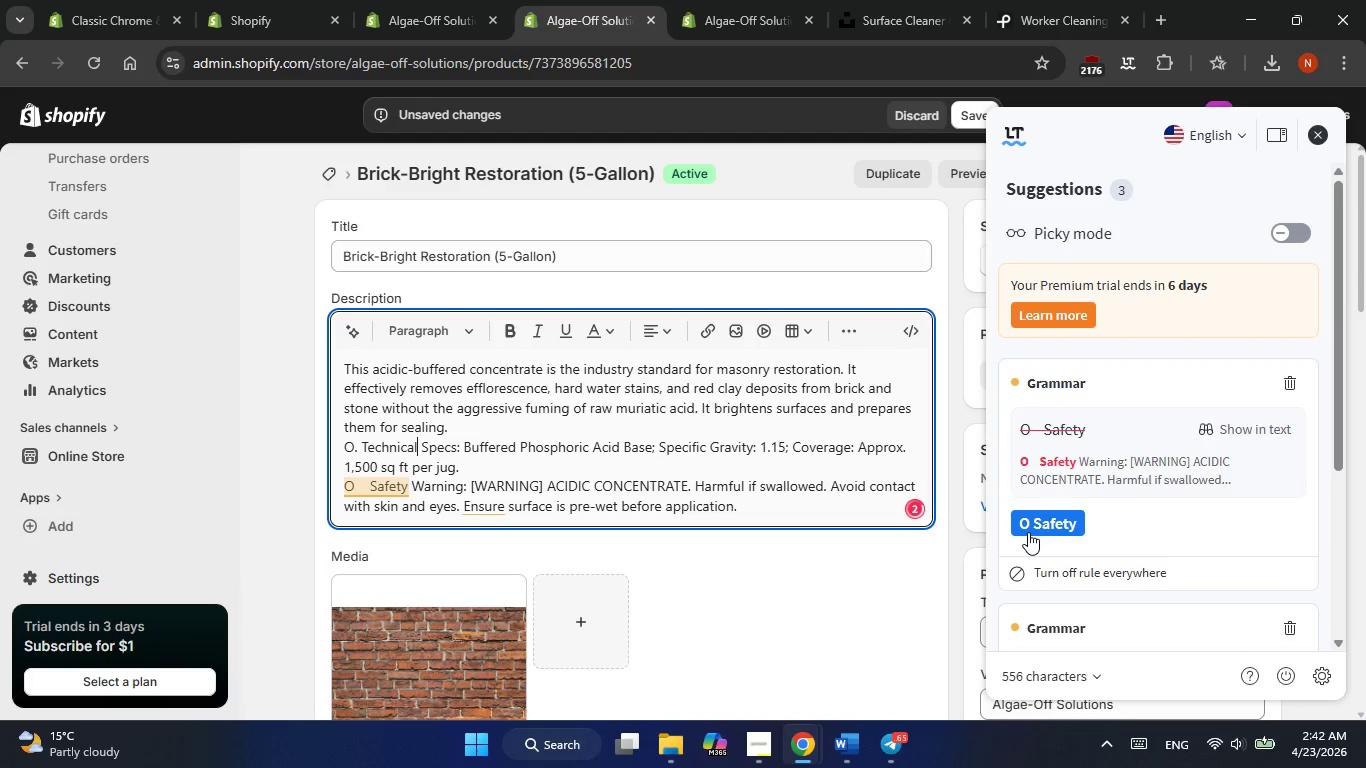 
left_click([1030, 529])
 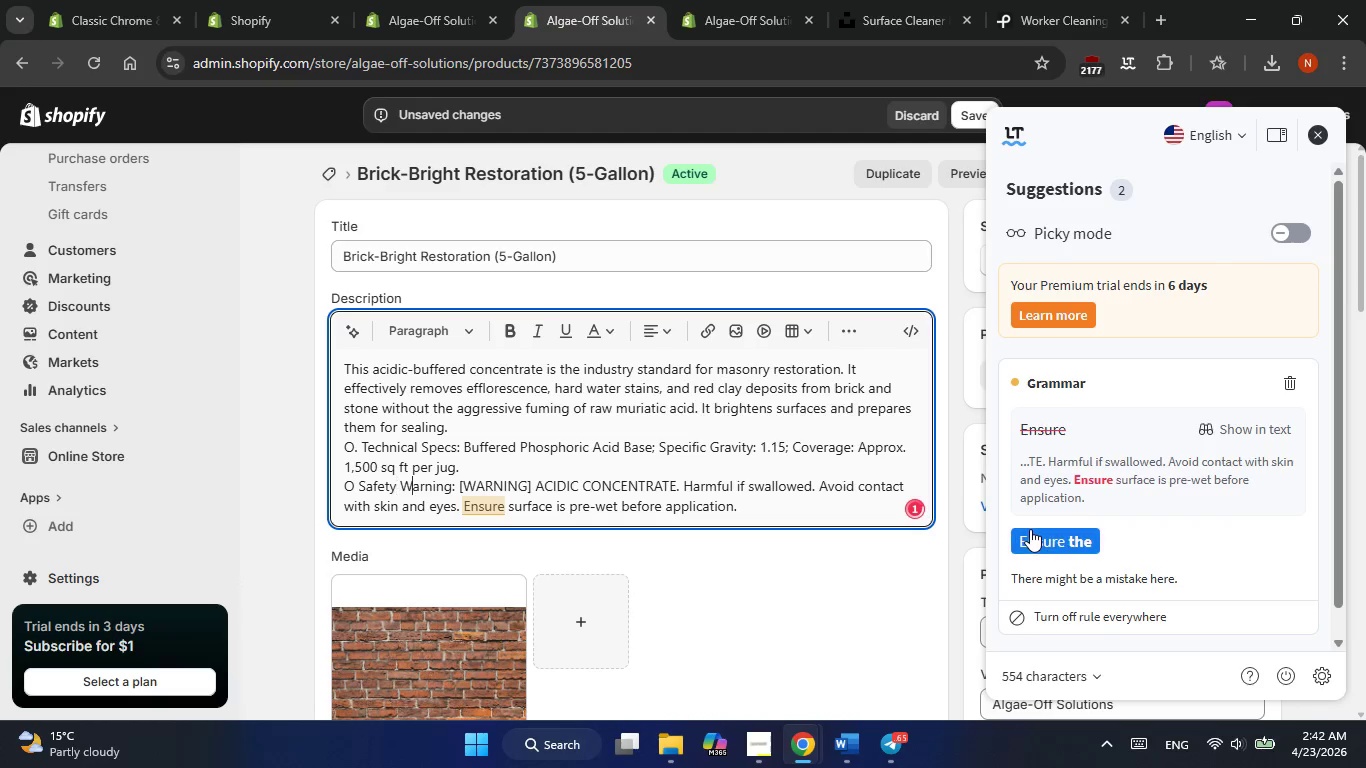 
left_click([1030, 529])
 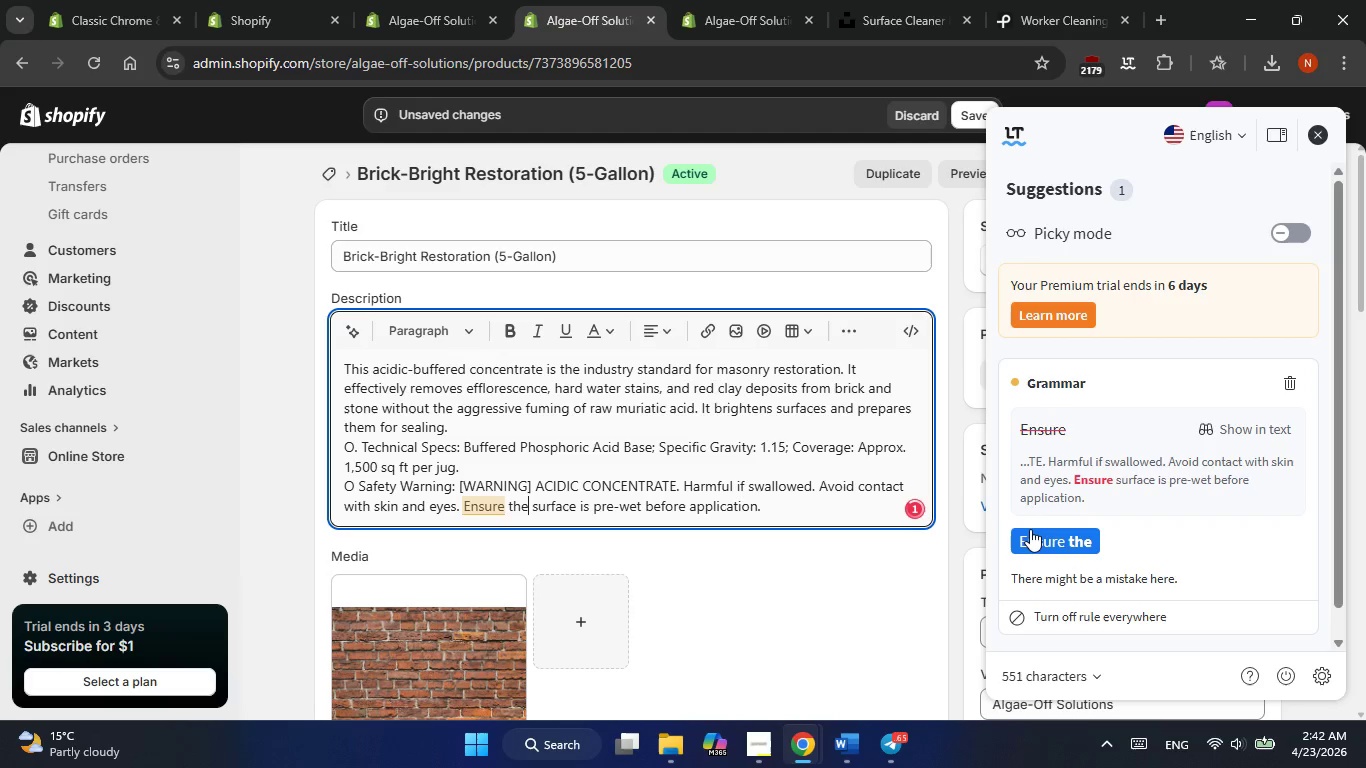 
left_click([1030, 529])
 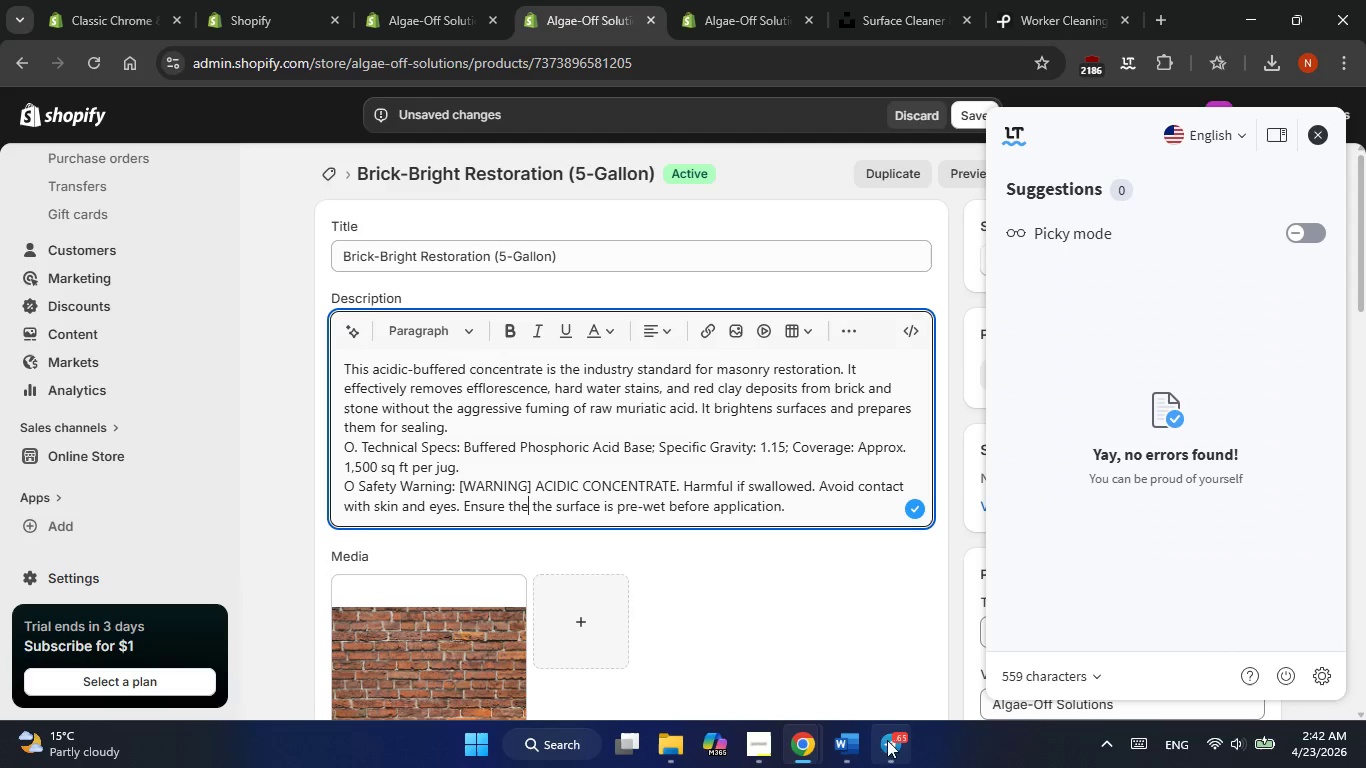 
left_click([910, 686])
 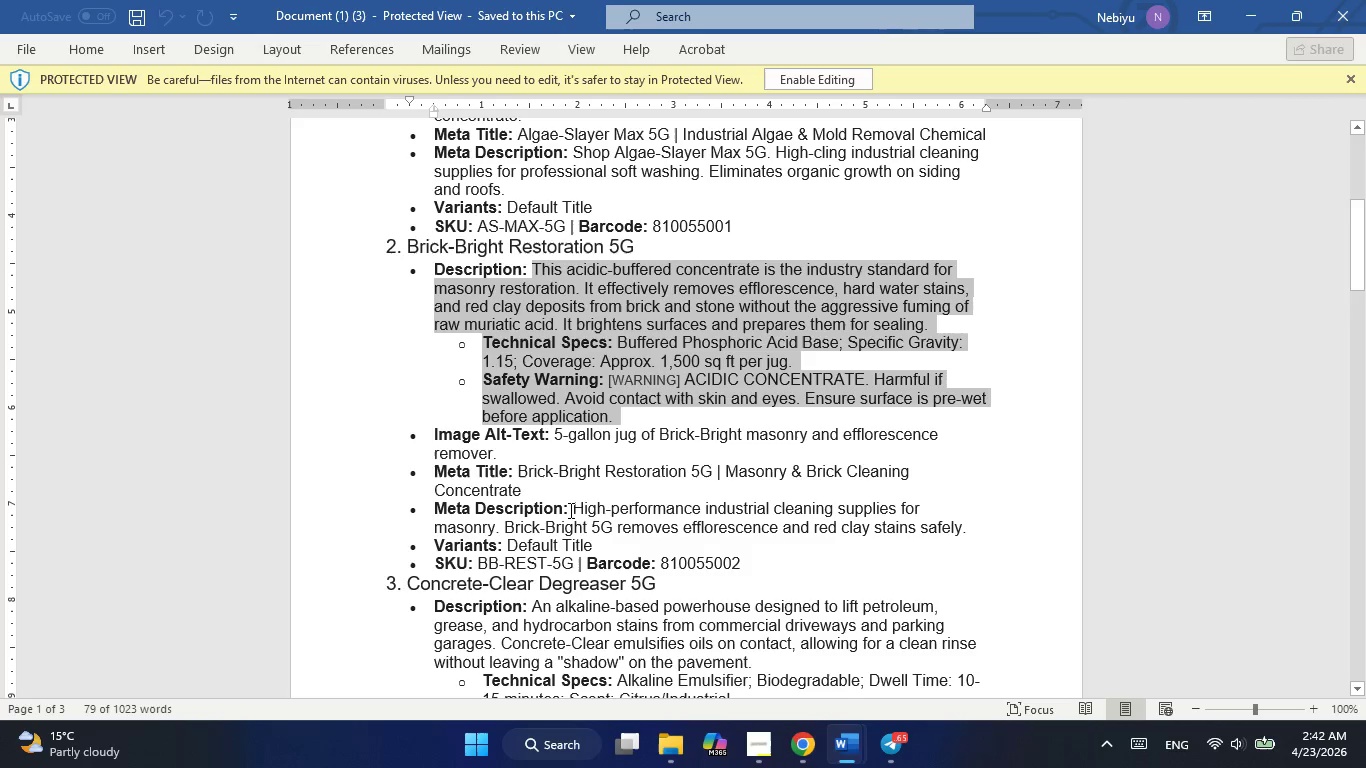 
left_click_drag(start_coordinate=[574, 510], to_coordinate=[986, 534])
 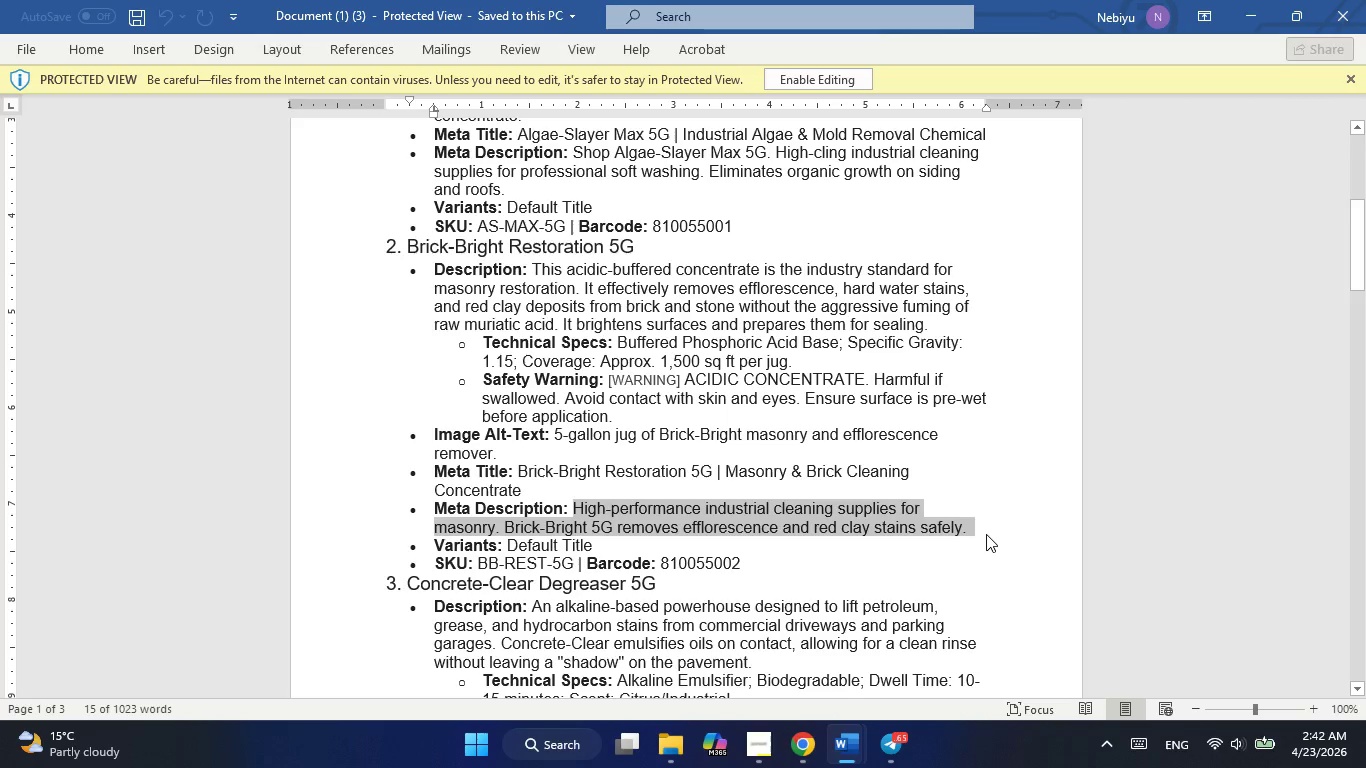 
key(Control+C)
 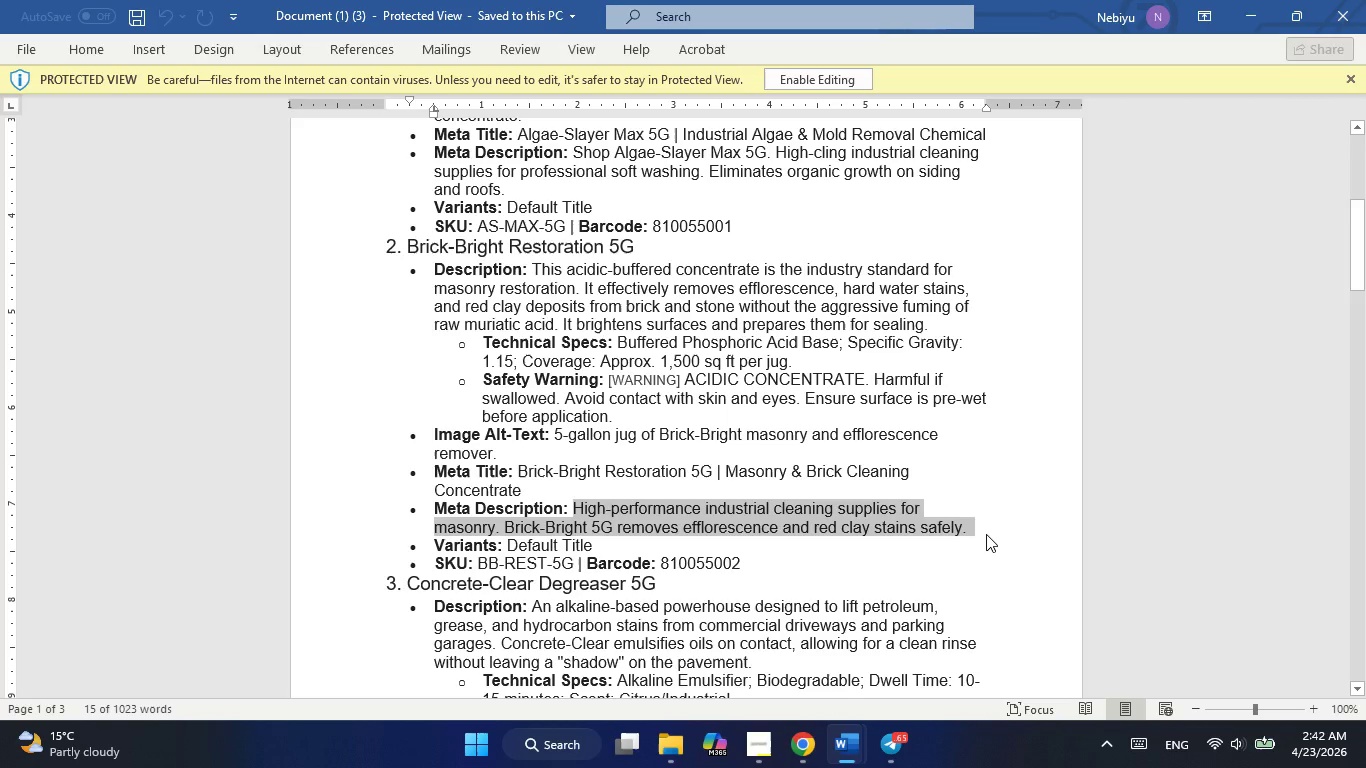 
key(Alt+Tab)
 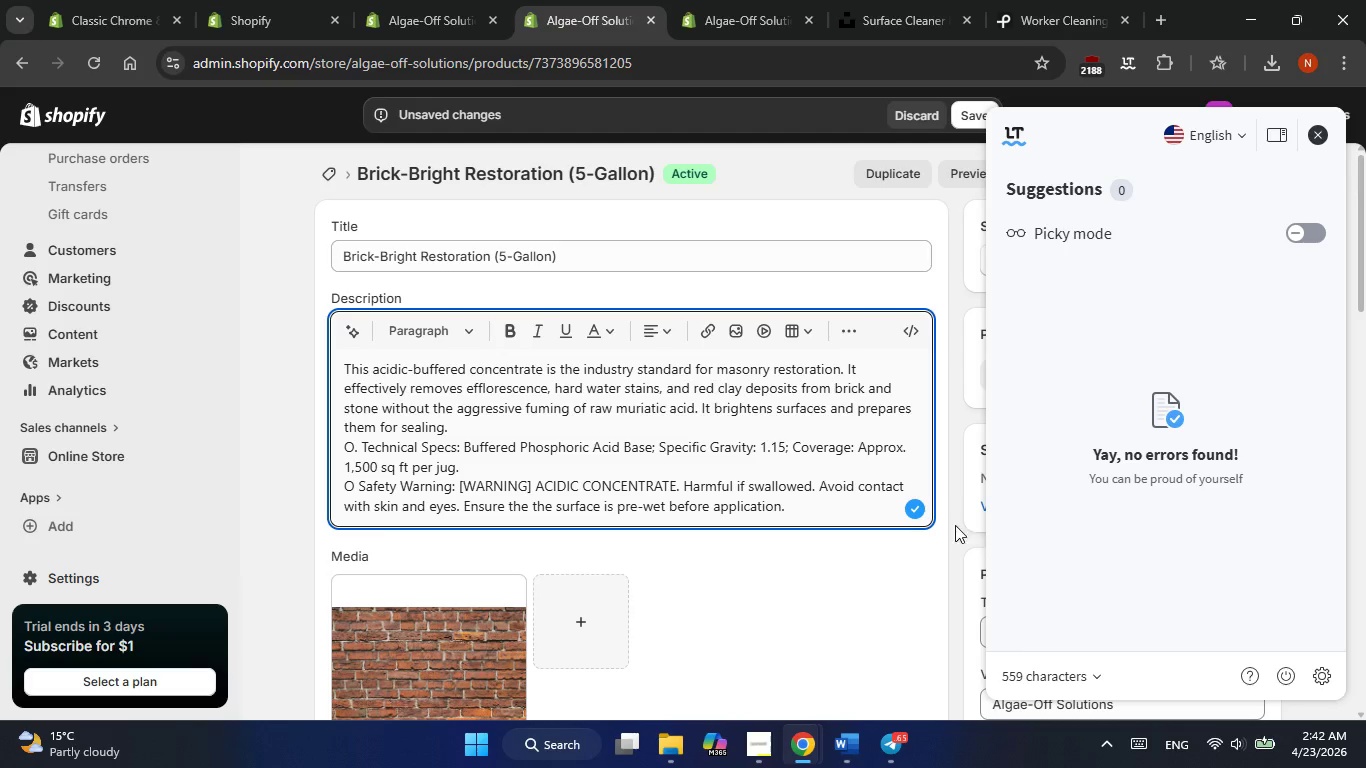 
scroll: coordinate [703, 495], scroll_direction: down, amount: 17.0
 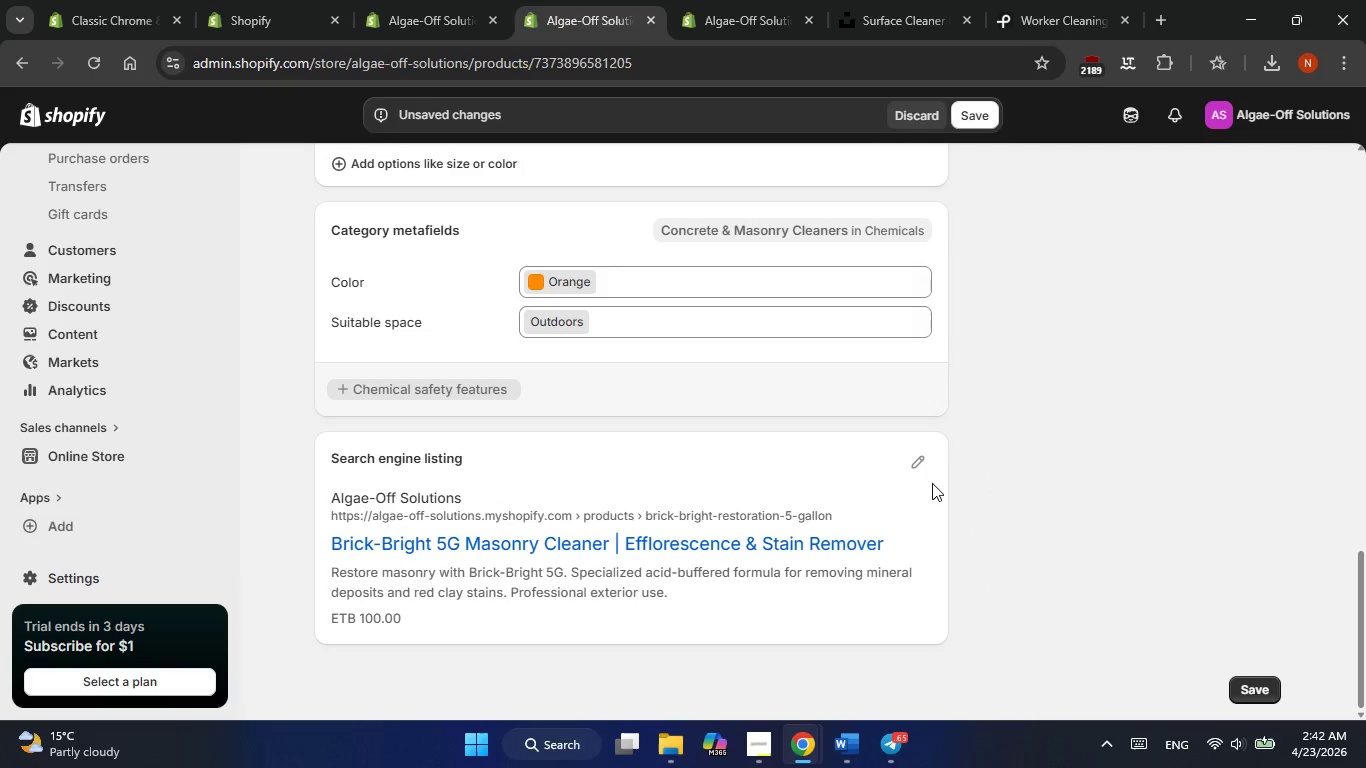 
left_click([920, 455])
 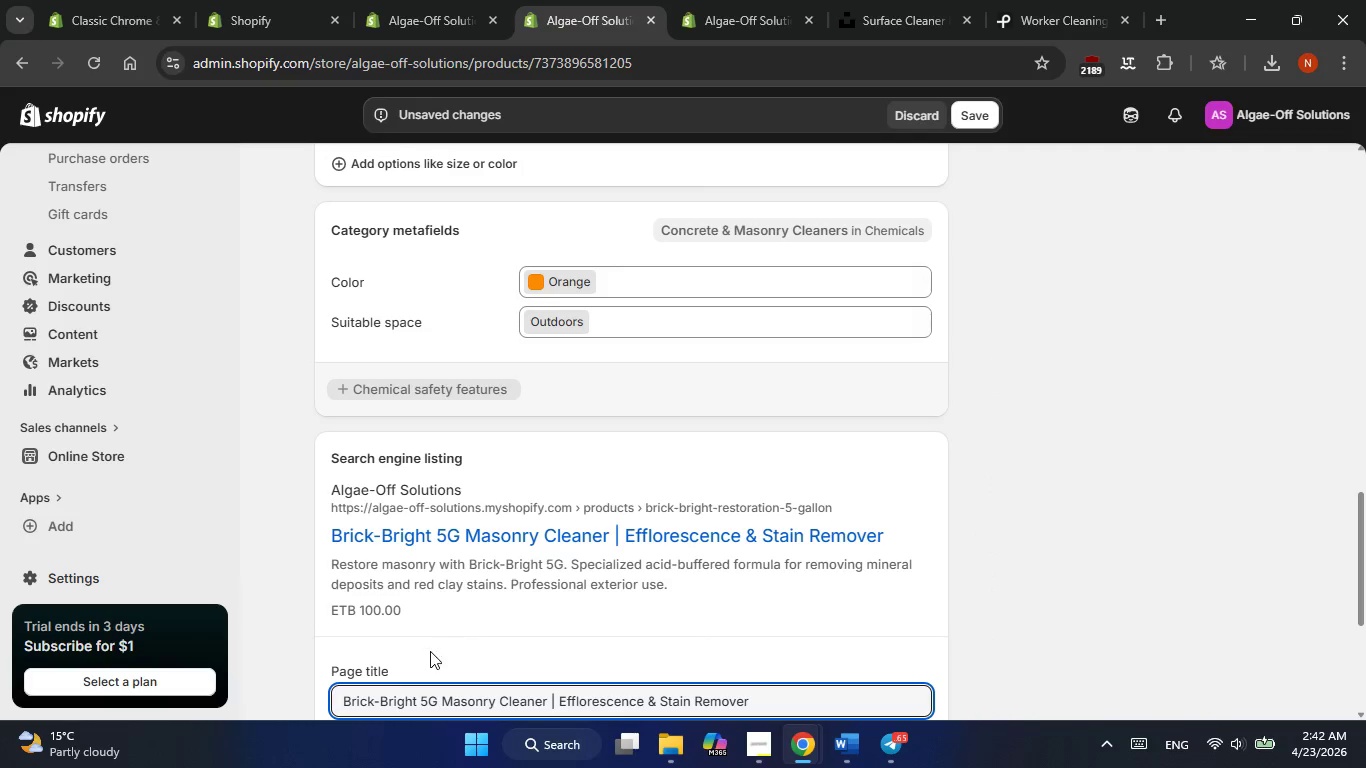 
scroll: coordinate [430, 651], scroll_direction: down, amount: 3.0
 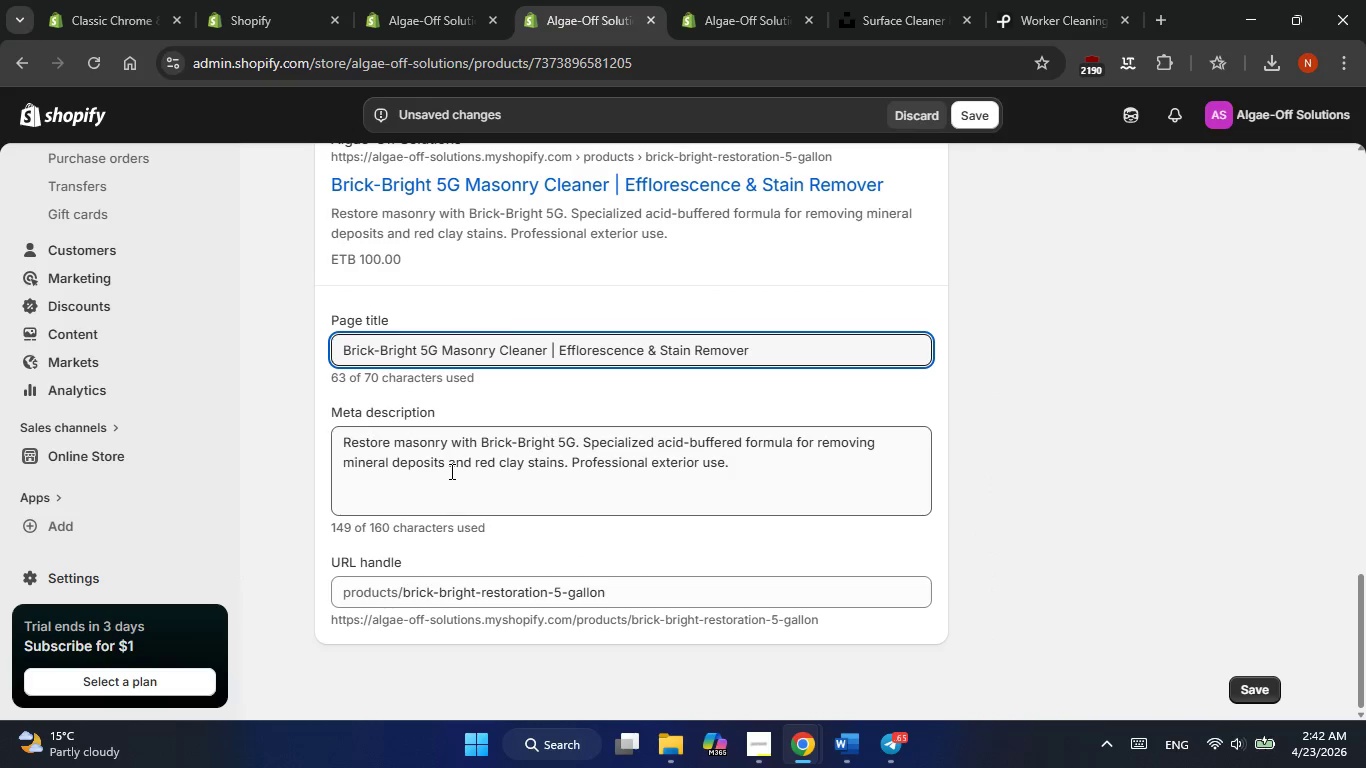 
double_click([450, 471])
 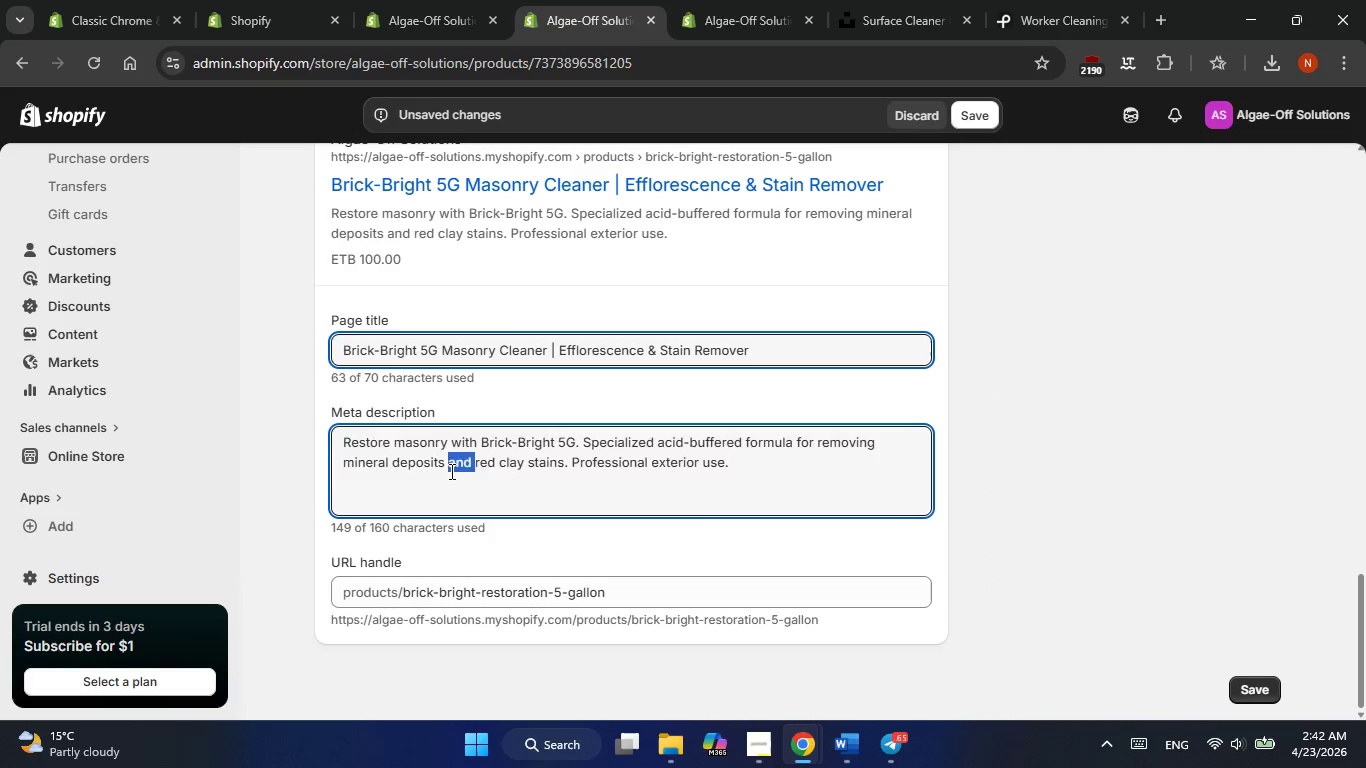 
triple_click([450, 471])
 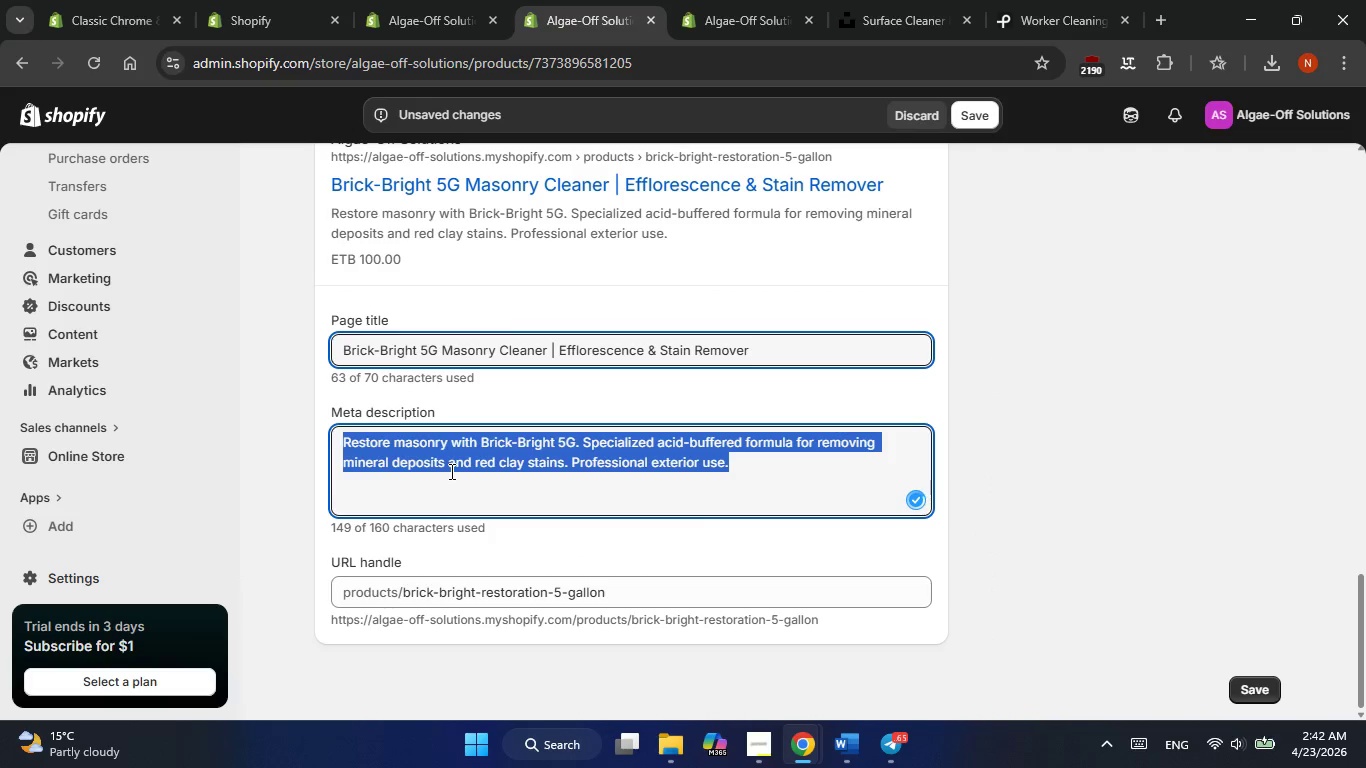 
right_click([450, 471])
 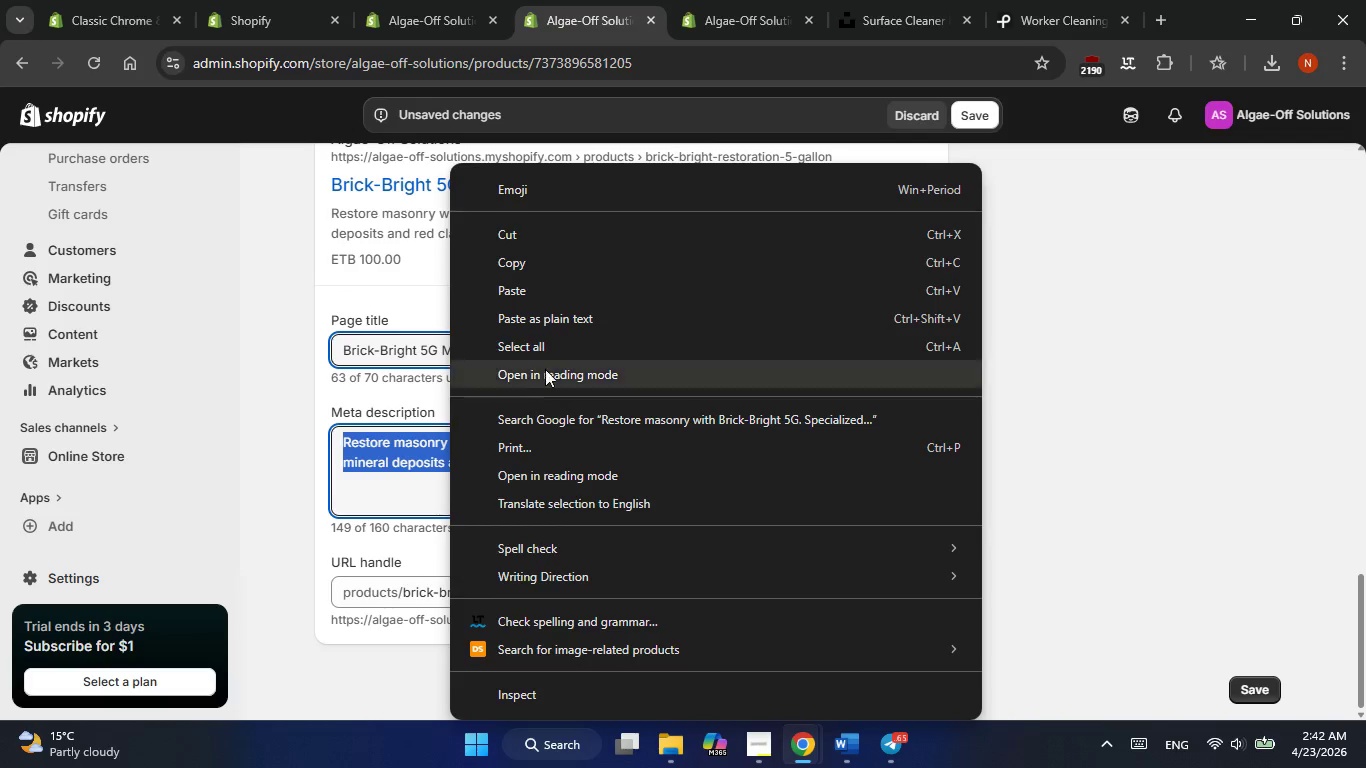 
left_click([556, 320])
 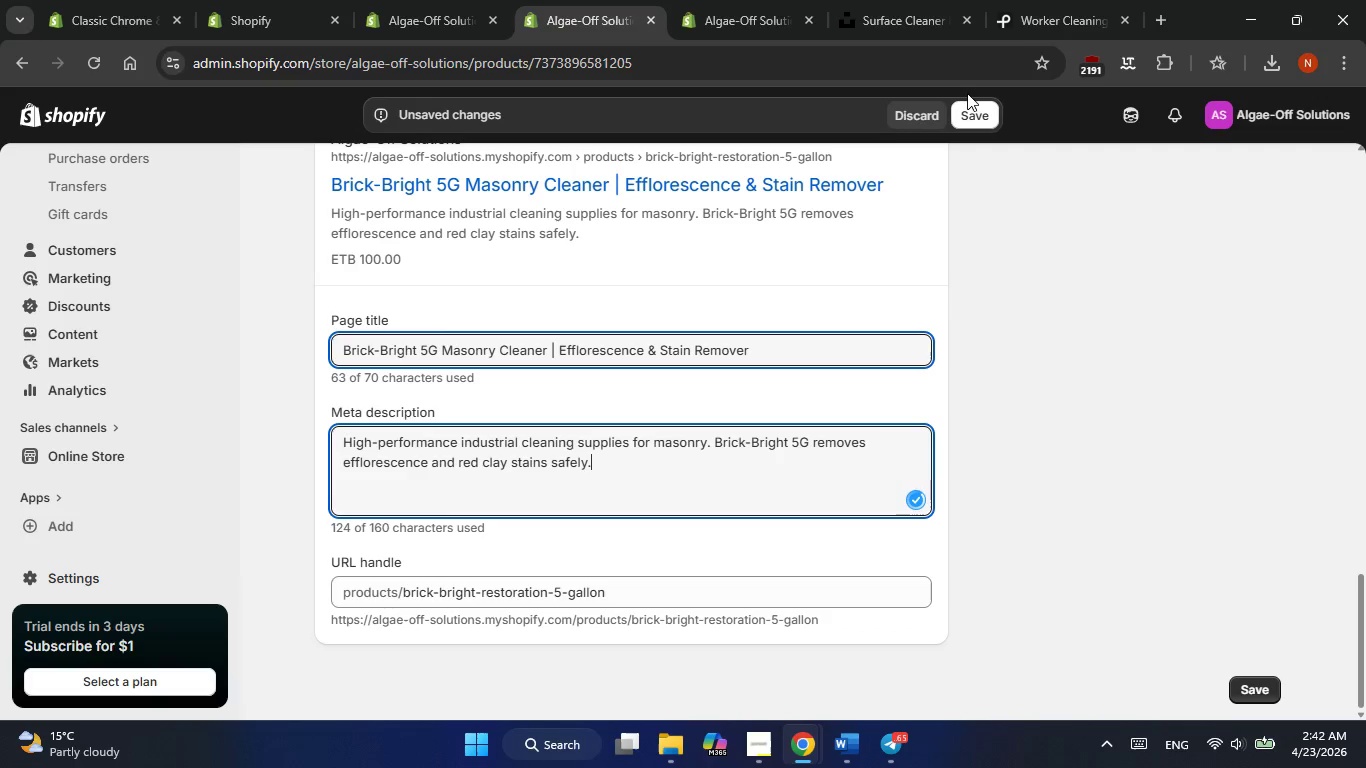 
double_click([975, 111])
 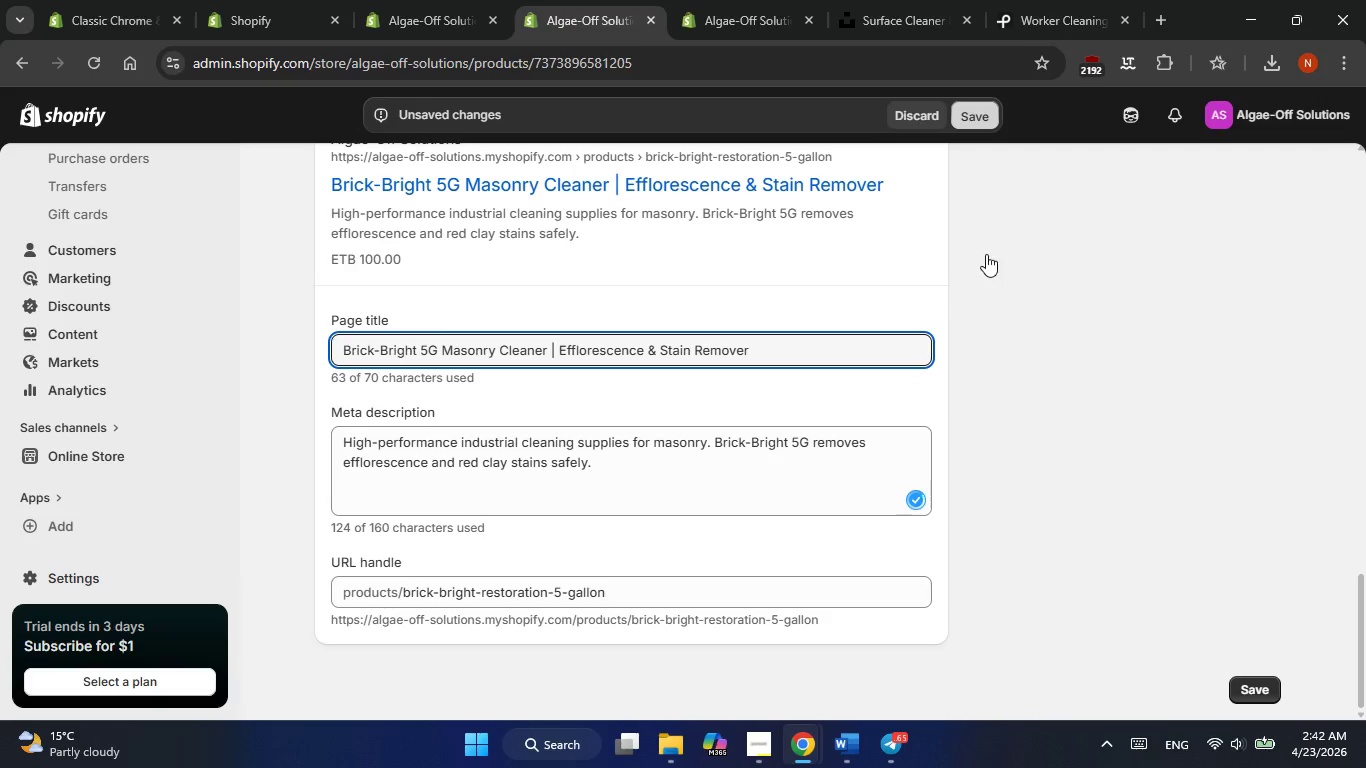 
scroll: coordinate [986, 255], scroll_direction: up, amount: 29.0
 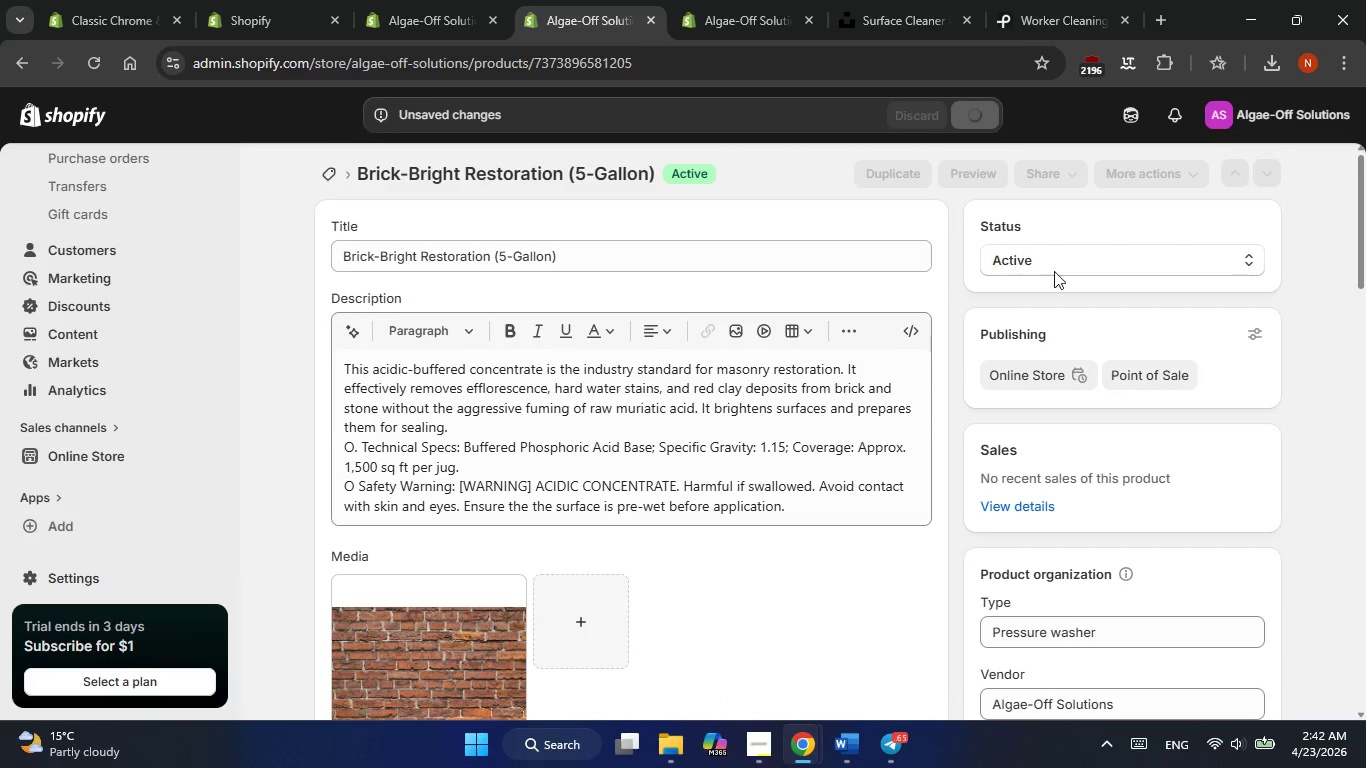 
mouse_move([1312, 273])
 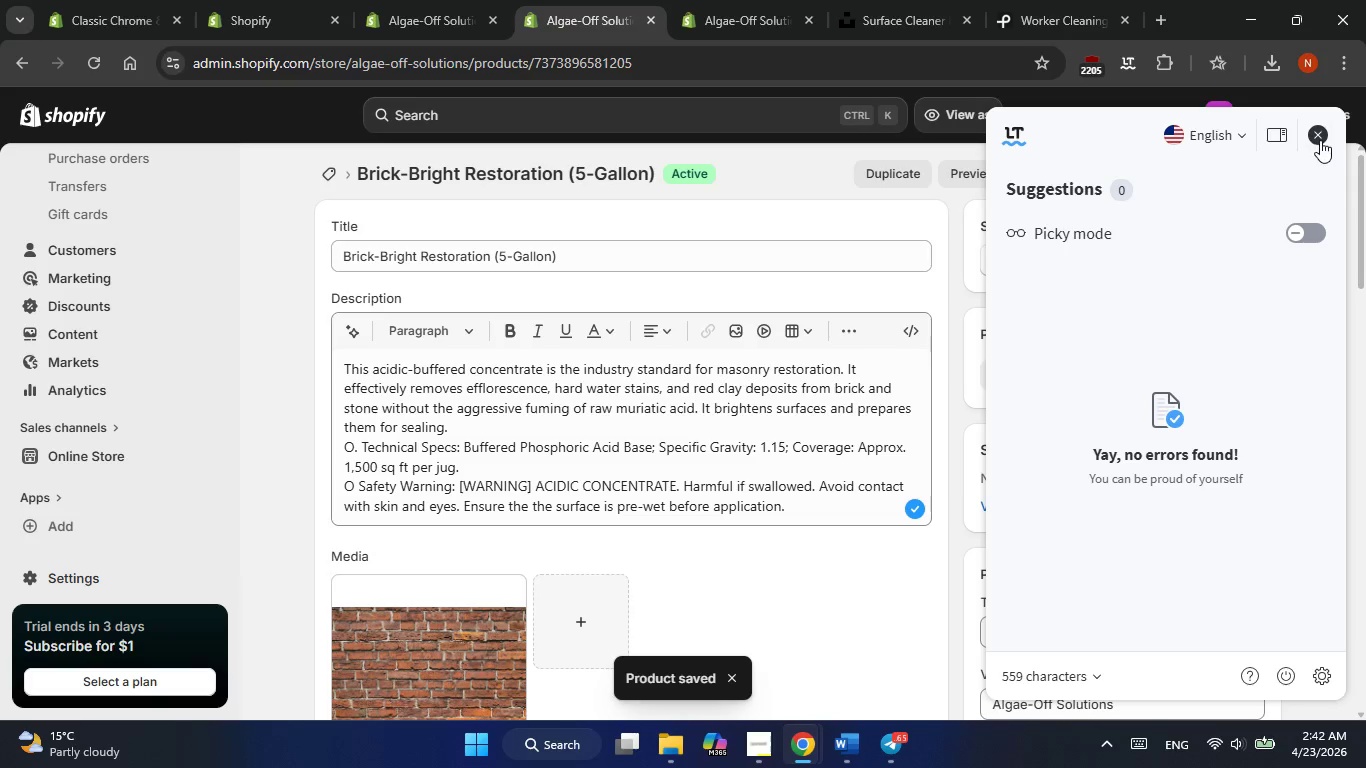 
left_click([1320, 139])
 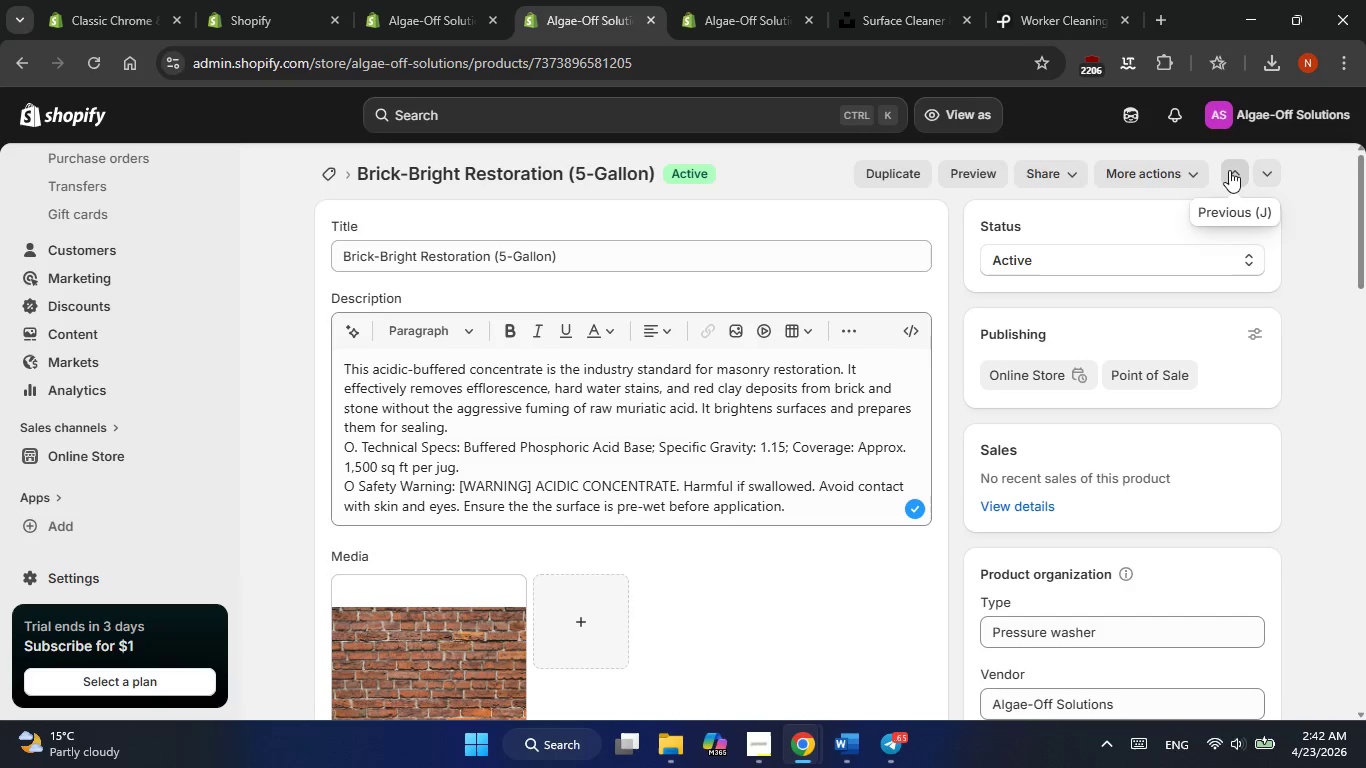 
left_click([1232, 170])
 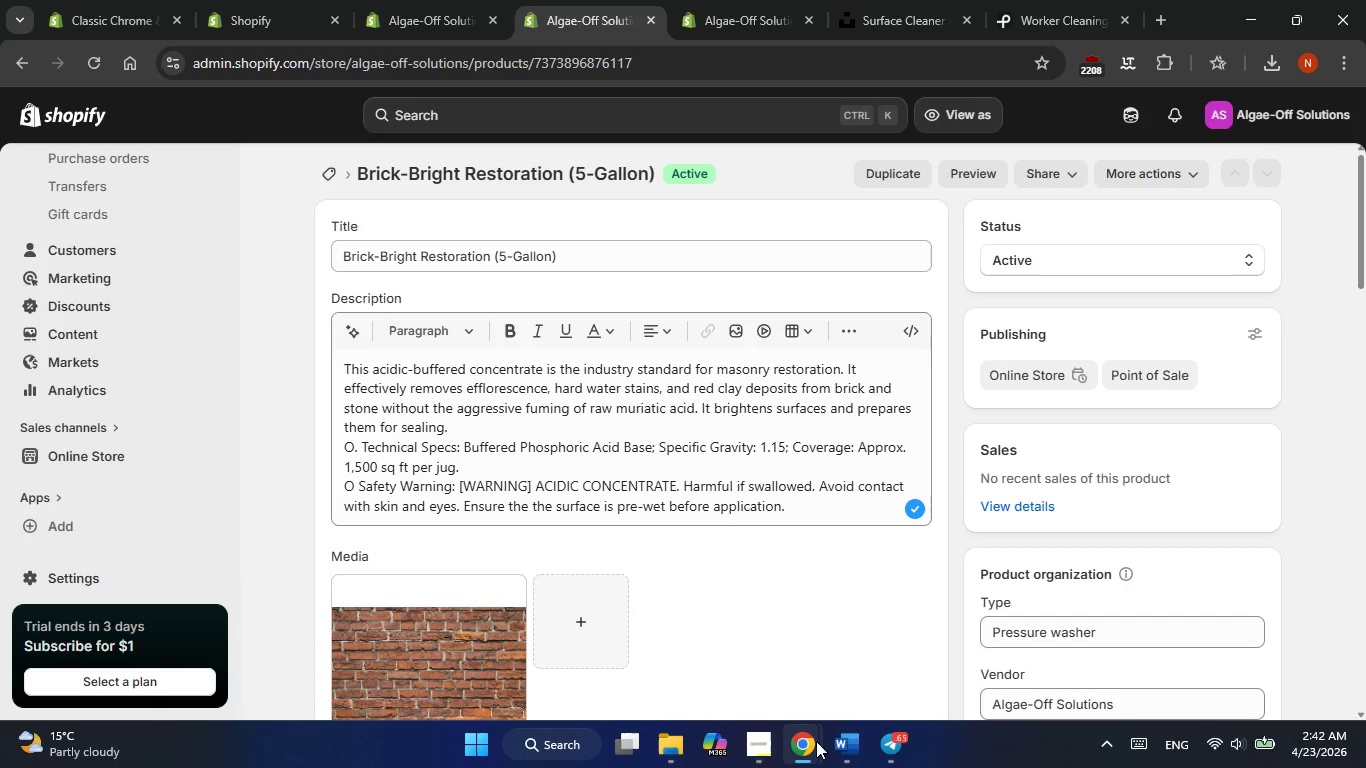 
left_click([838, 745])
 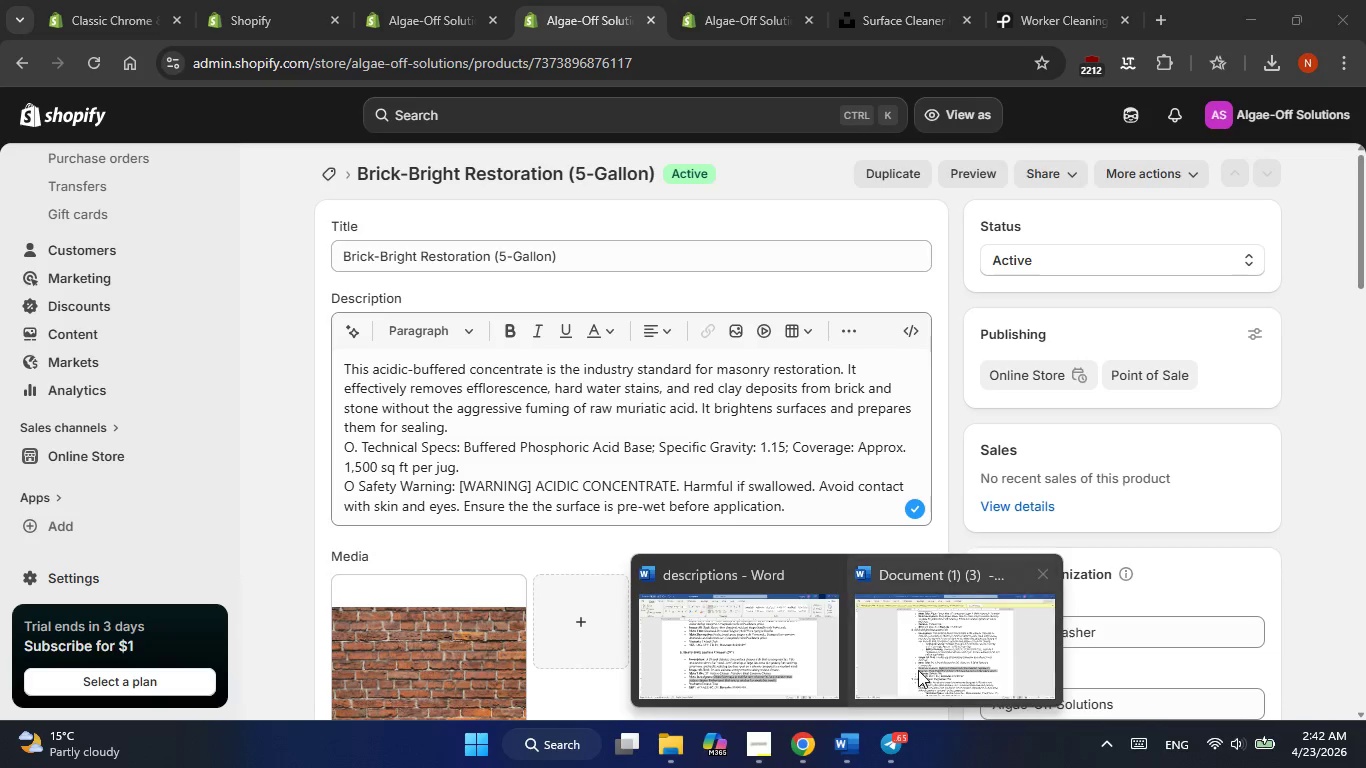 
left_click([919, 668])
 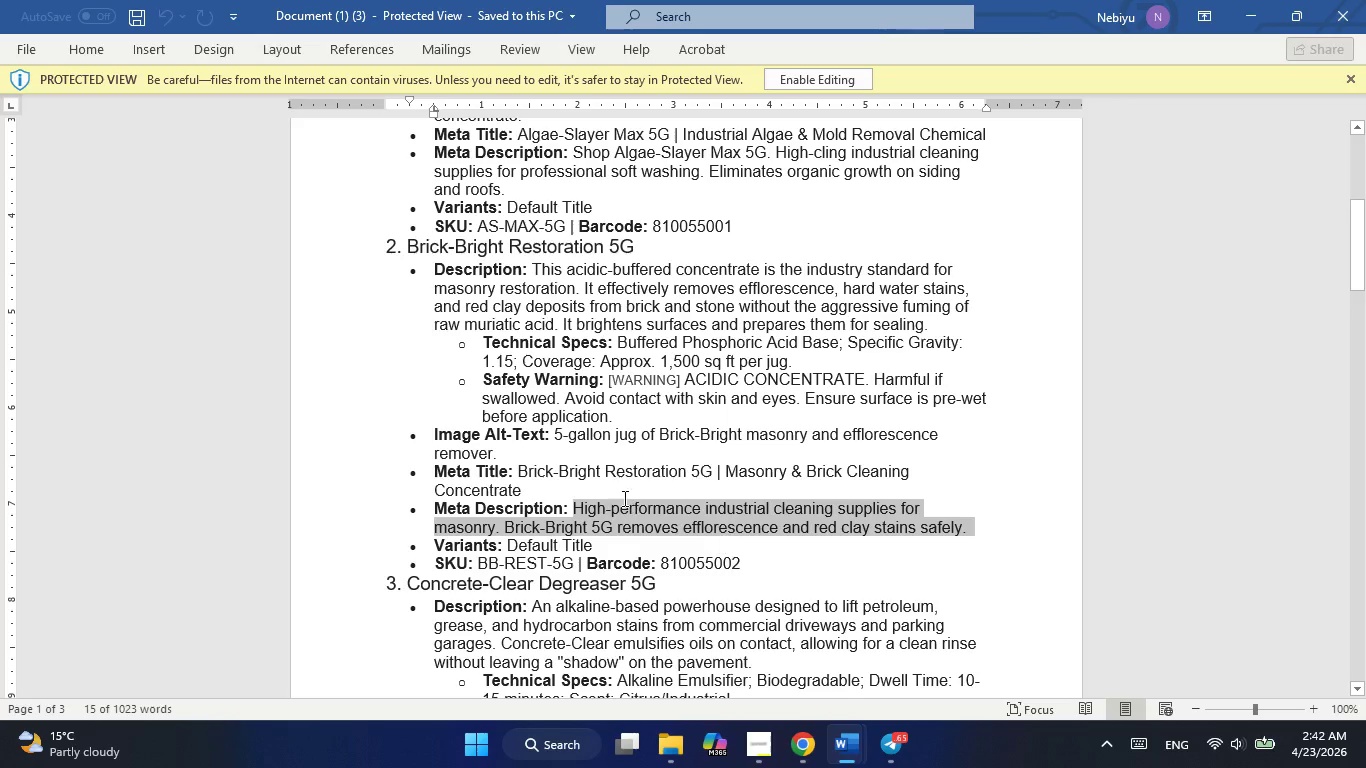 
scroll: coordinate [623, 498], scroll_direction: down, amount: 3.0
 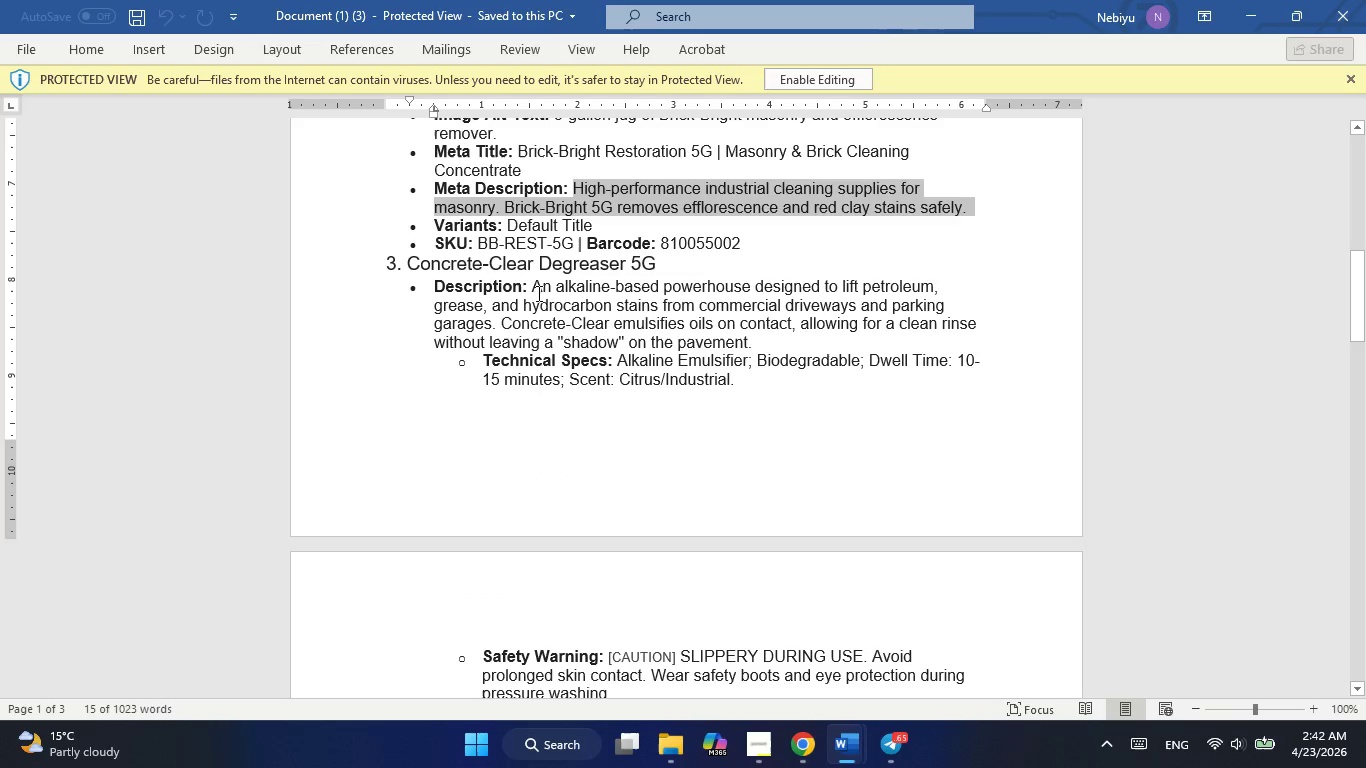 
left_click_drag(start_coordinate=[535, 285], to_coordinate=[612, 467])
 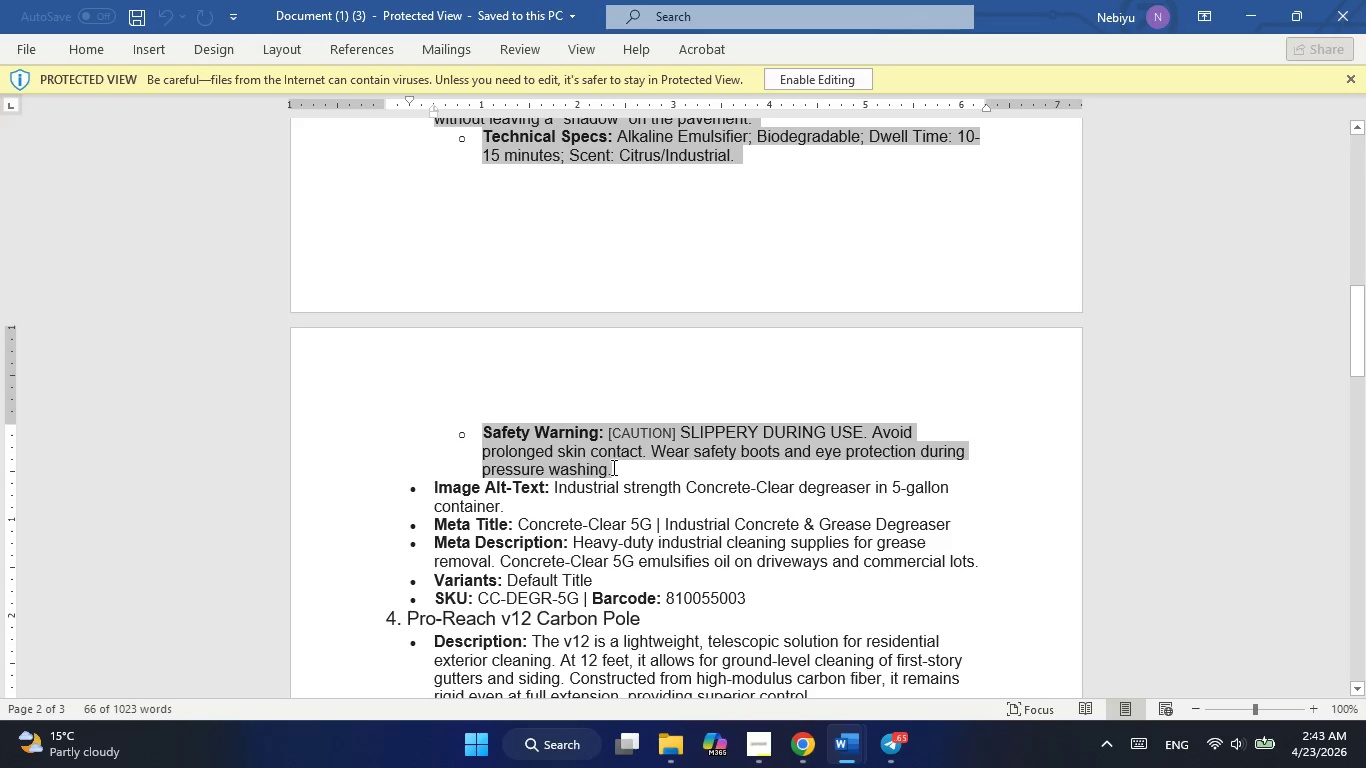 
key(Control+C)
 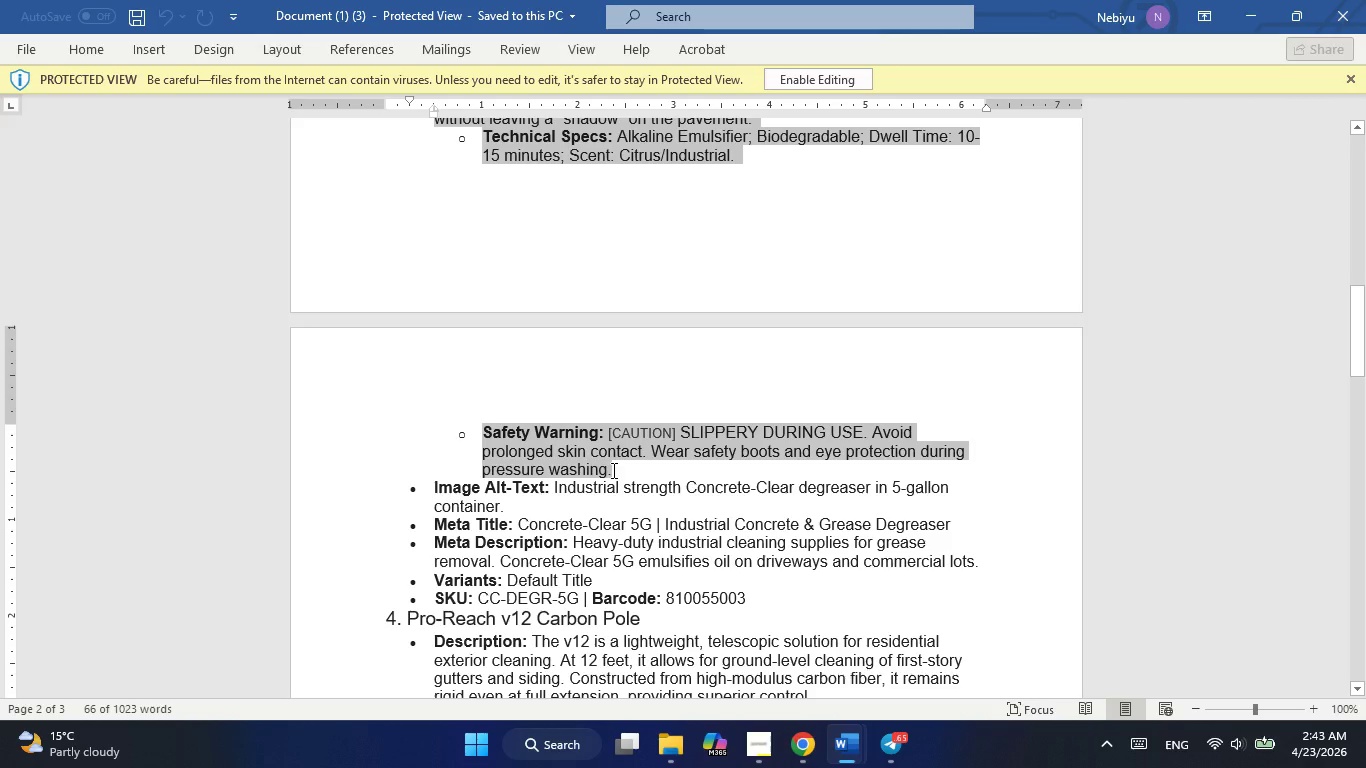 
key(Alt+AltLeft)
 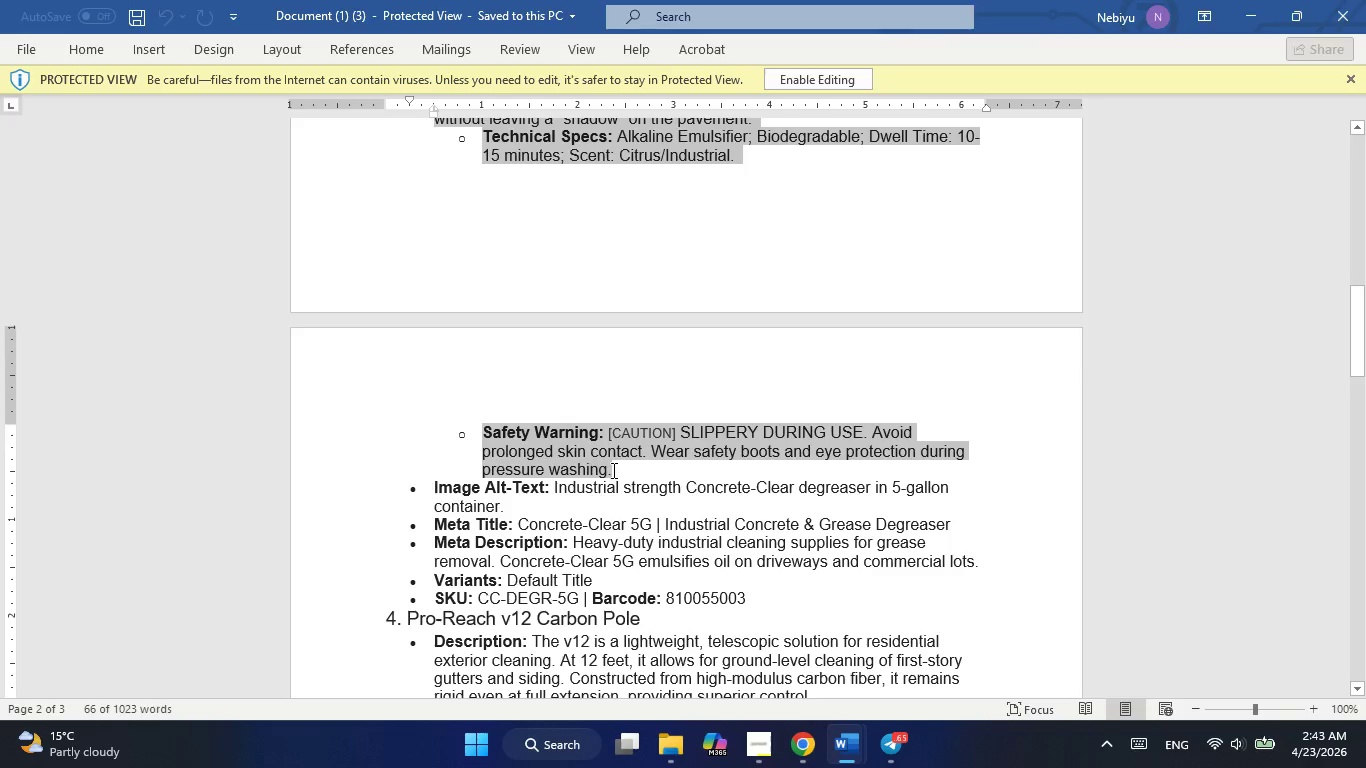 
key(Alt+Tab)
 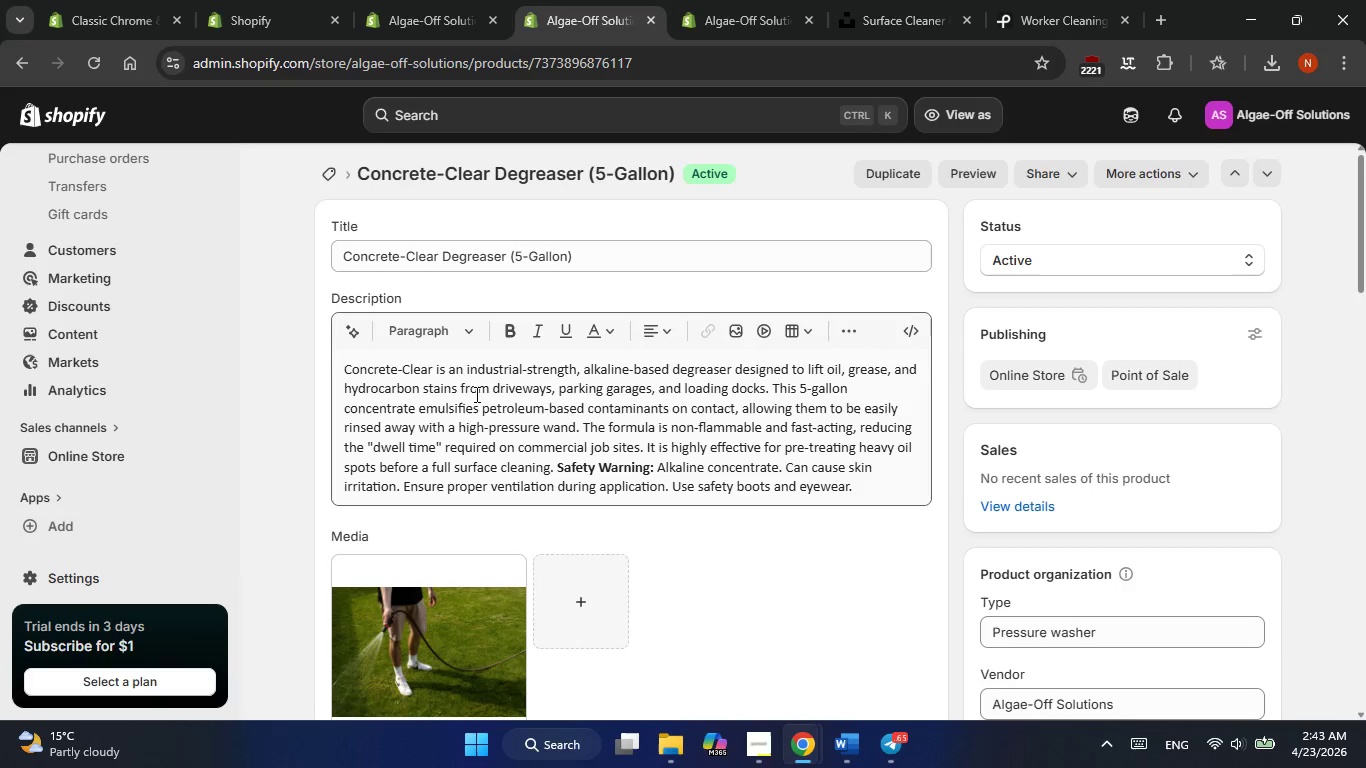 
double_click([475, 394])
 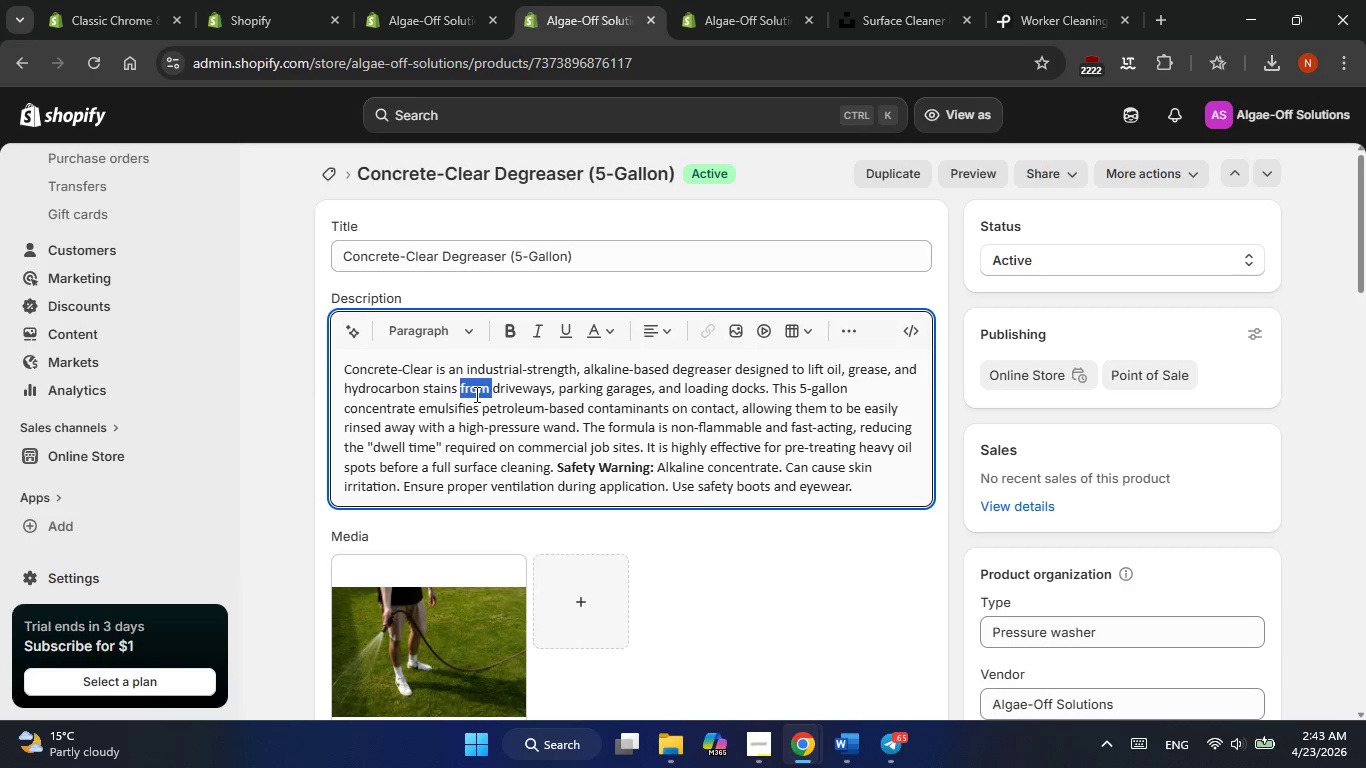 
triple_click([475, 394])
 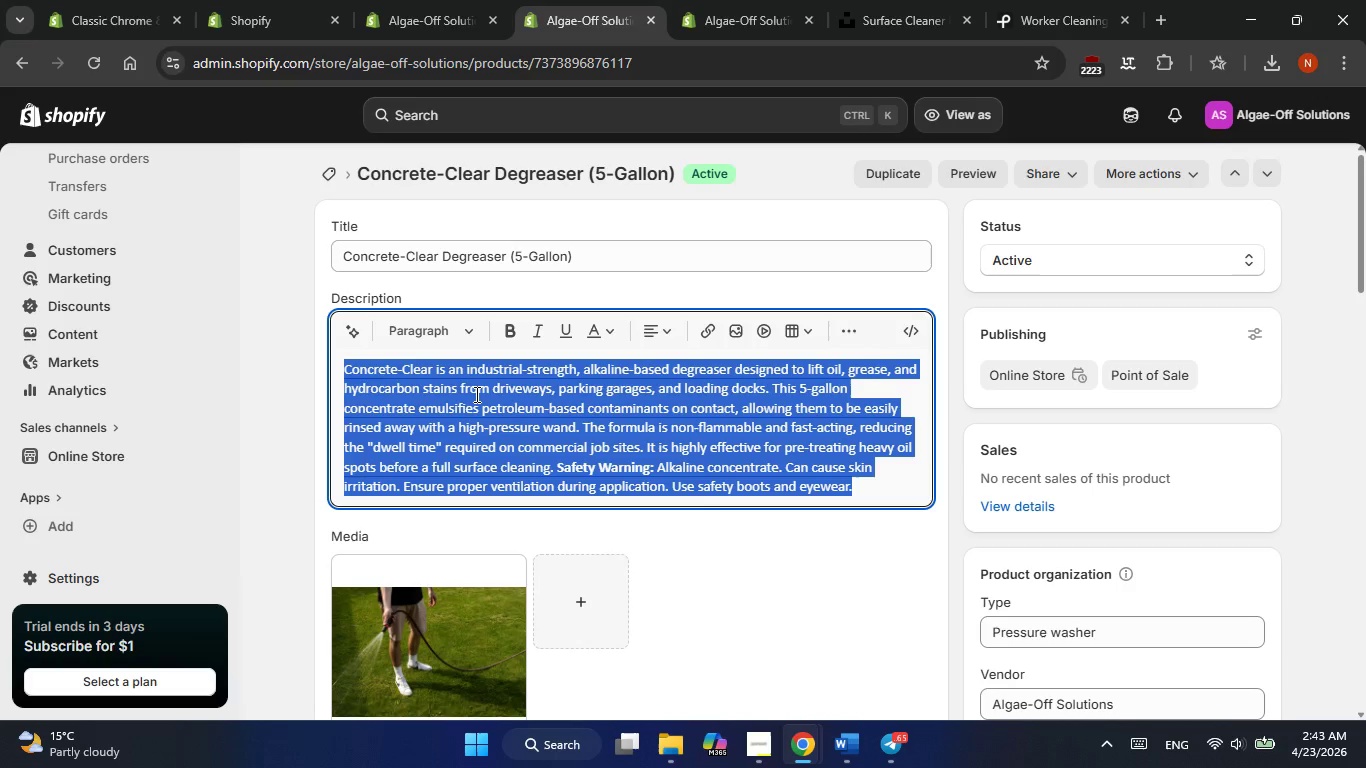 
right_click([475, 394])
 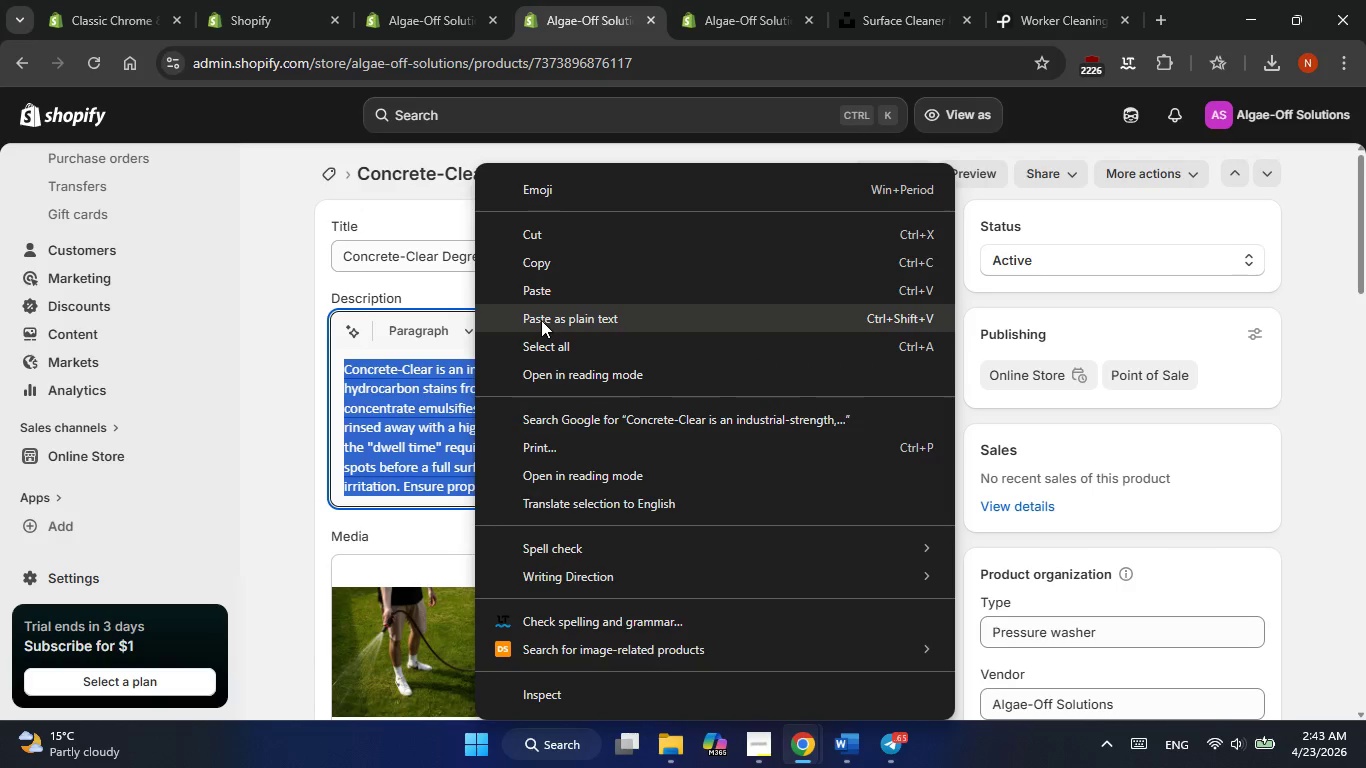 
left_click([541, 320])
 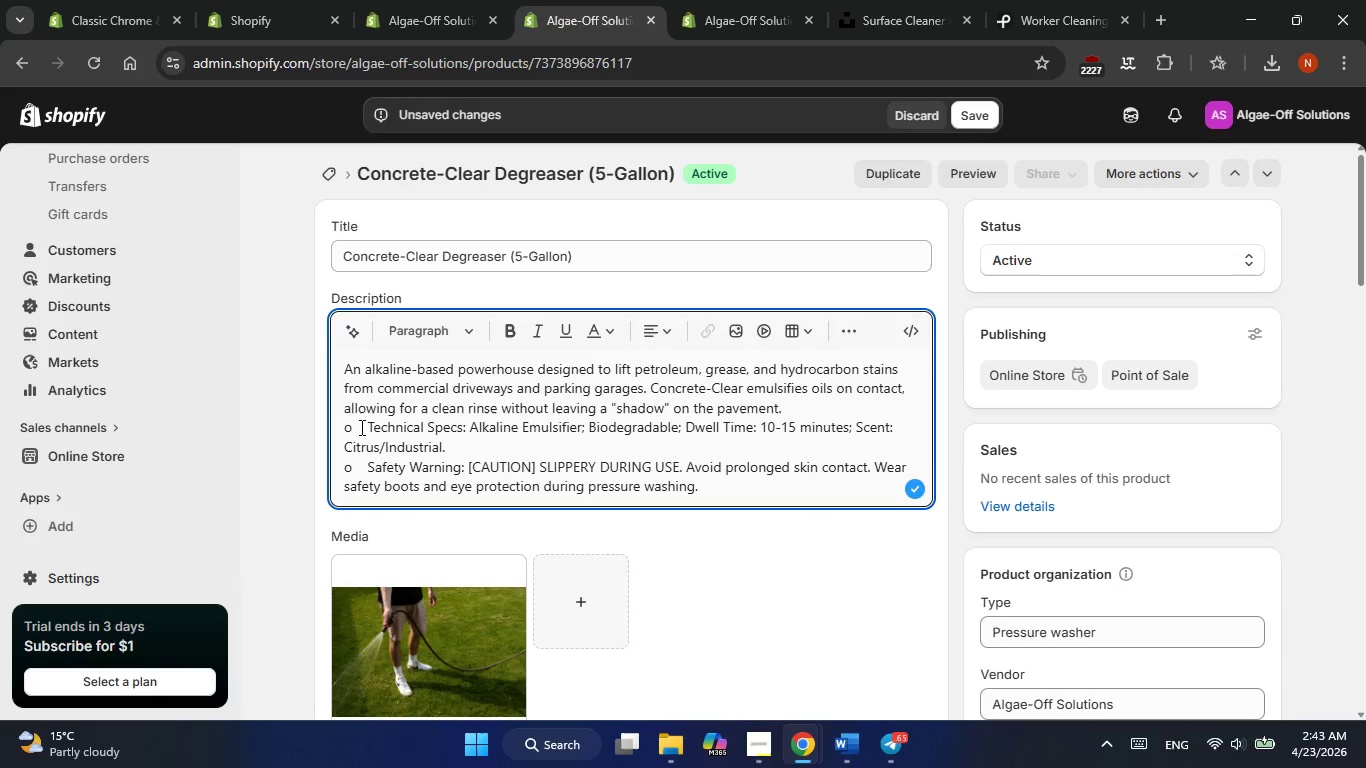 
left_click_drag(start_coordinate=[363, 426], to_coordinate=[468, 430])
 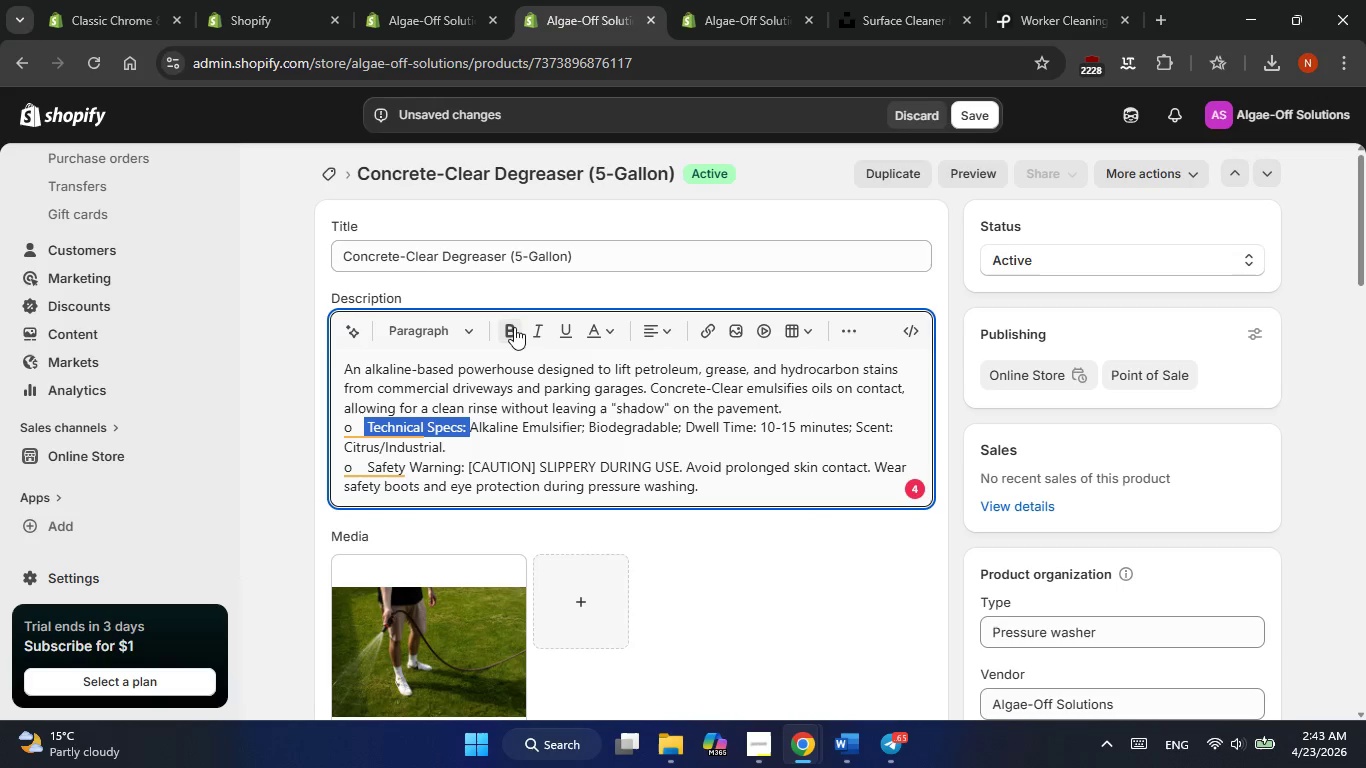 
left_click([507, 329])
 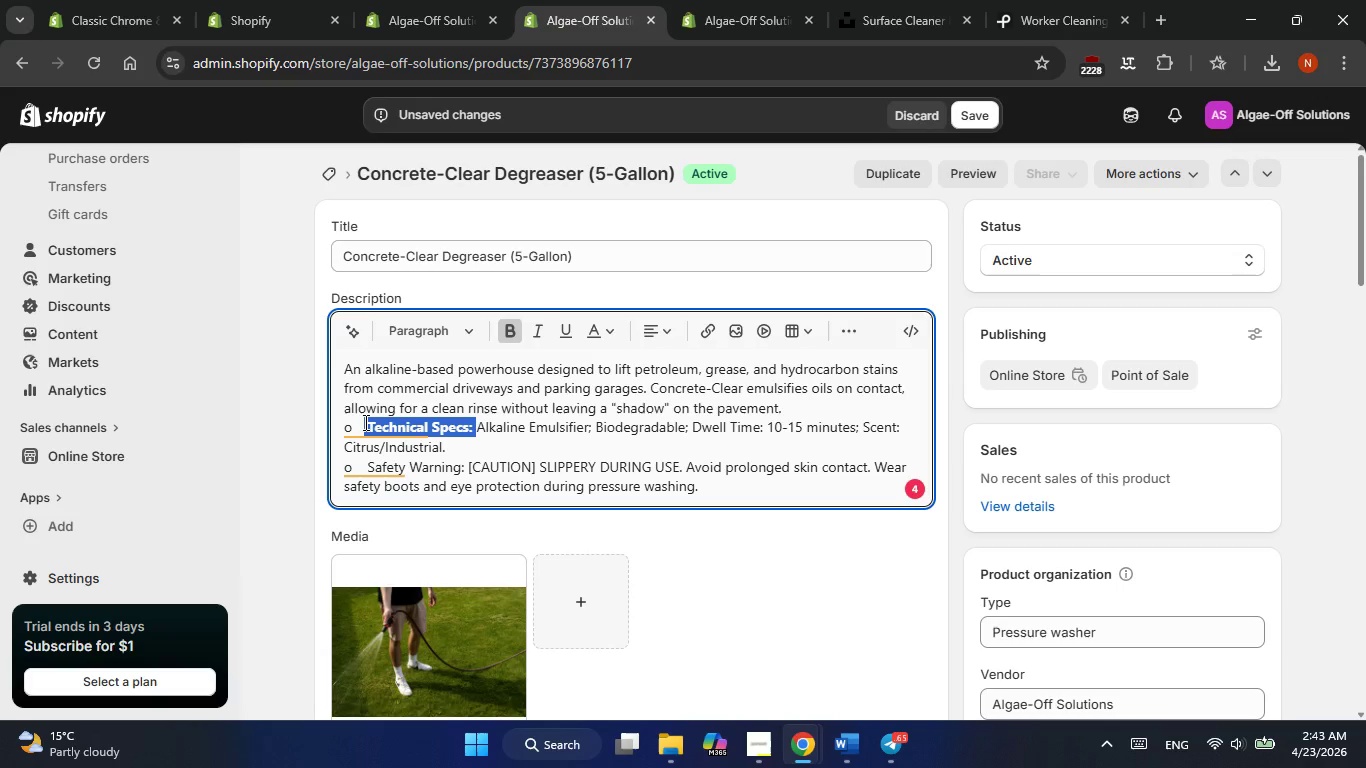 
left_click_drag(start_coordinate=[362, 425], to_coordinate=[348, 426])
 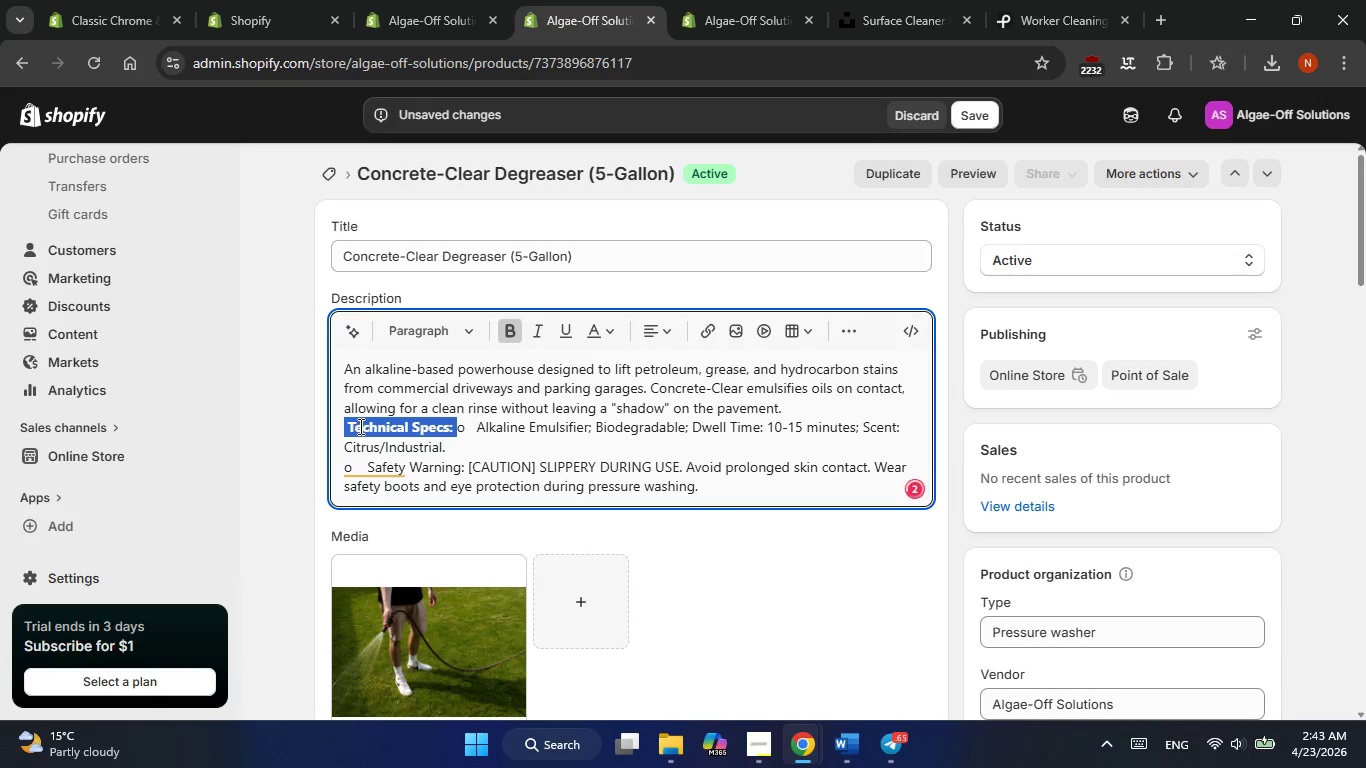 
key(Control+Z)
 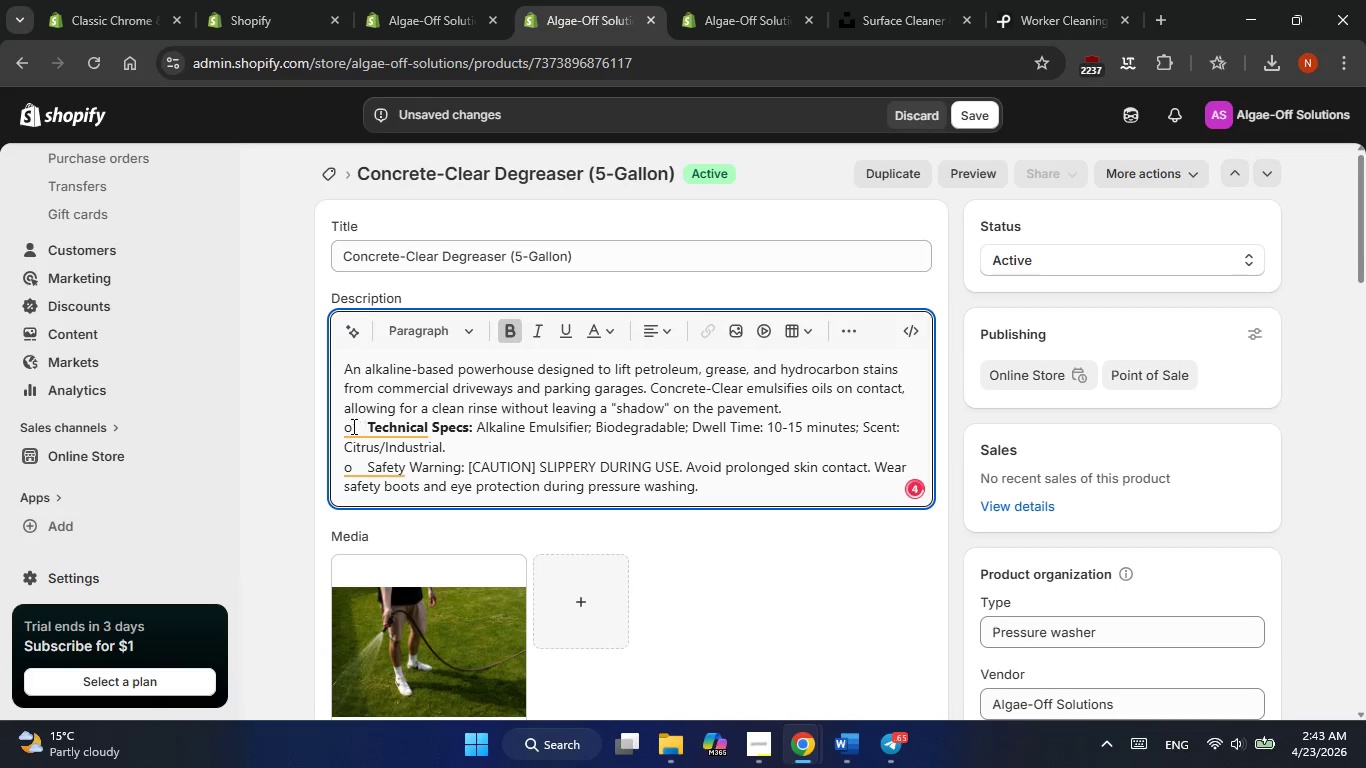 
left_click_drag(start_coordinate=[335, 427], to_coordinate=[384, 427])
 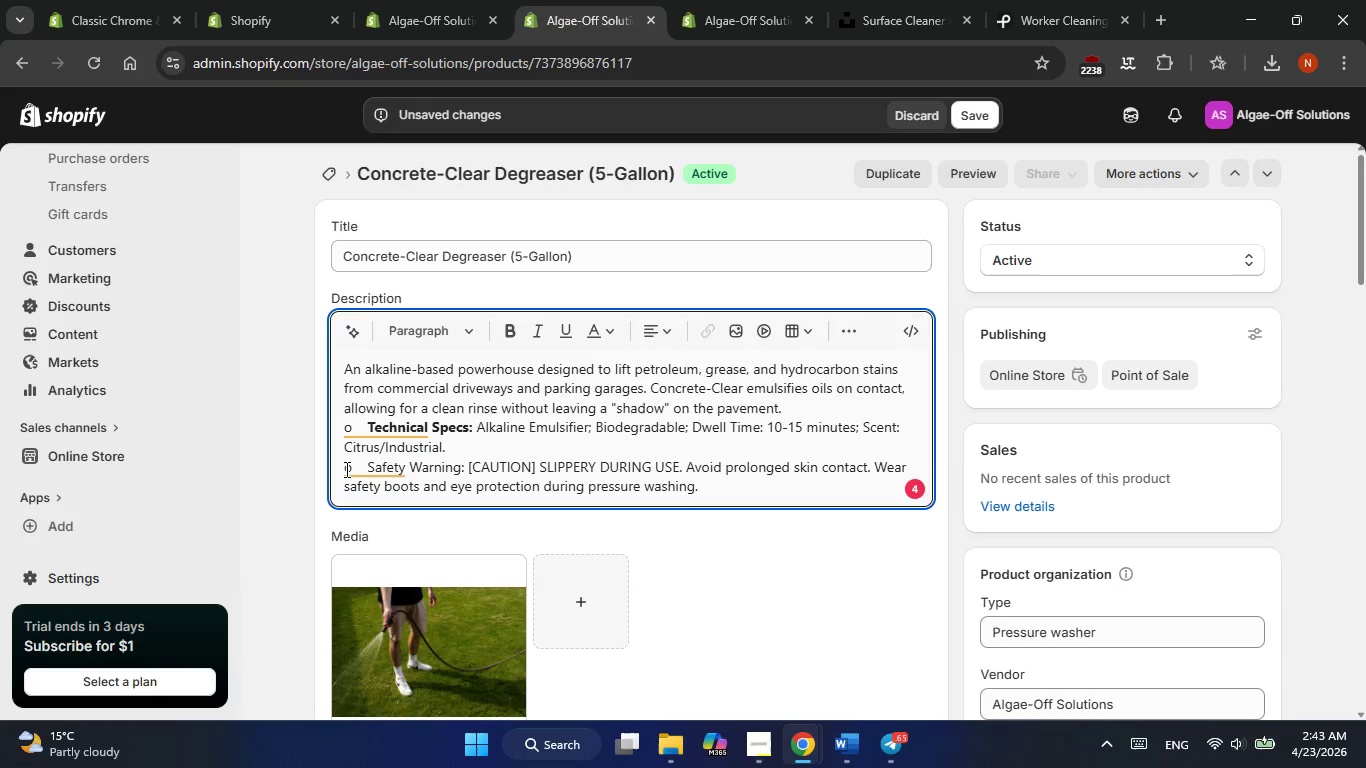 
left_click_drag(start_coordinate=[342, 468], to_coordinate=[436, 462])
 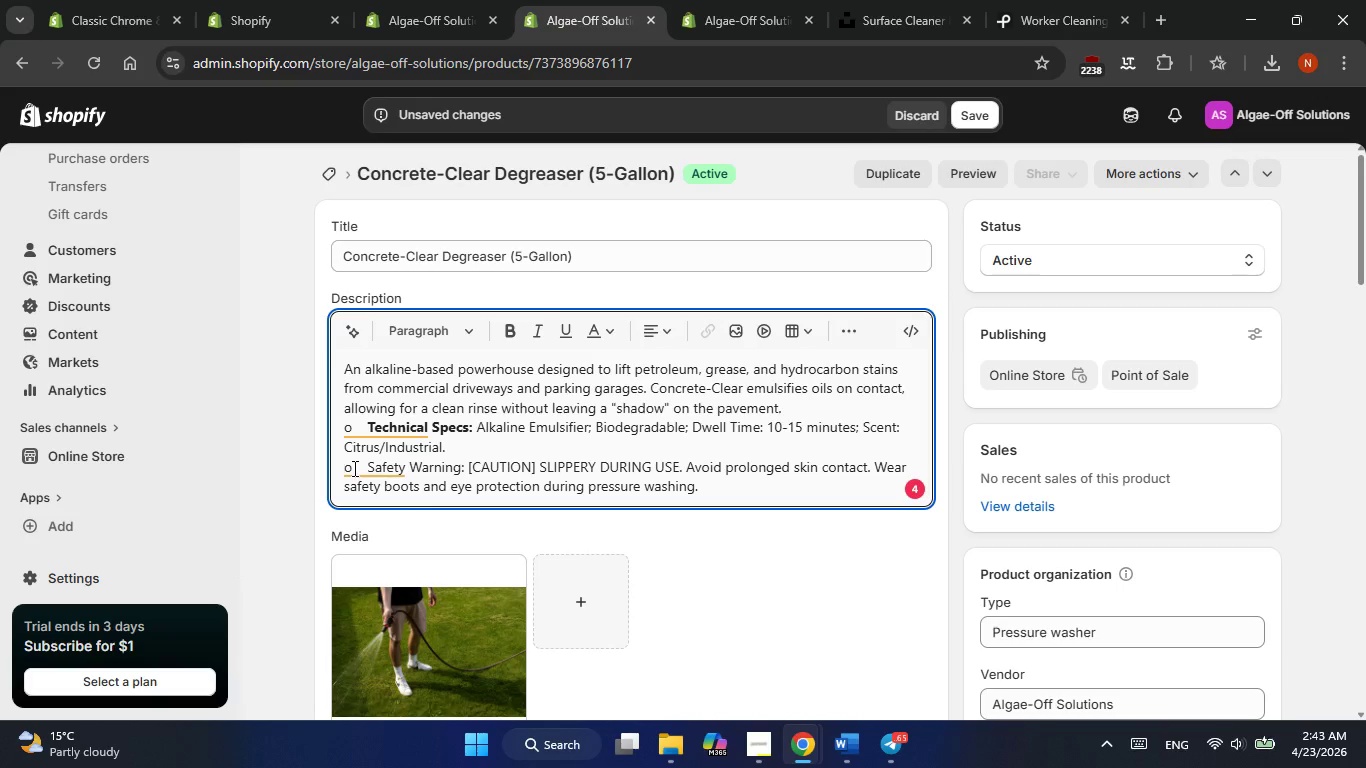 
left_click_drag(start_coordinate=[353, 468], to_coordinate=[464, 464])
 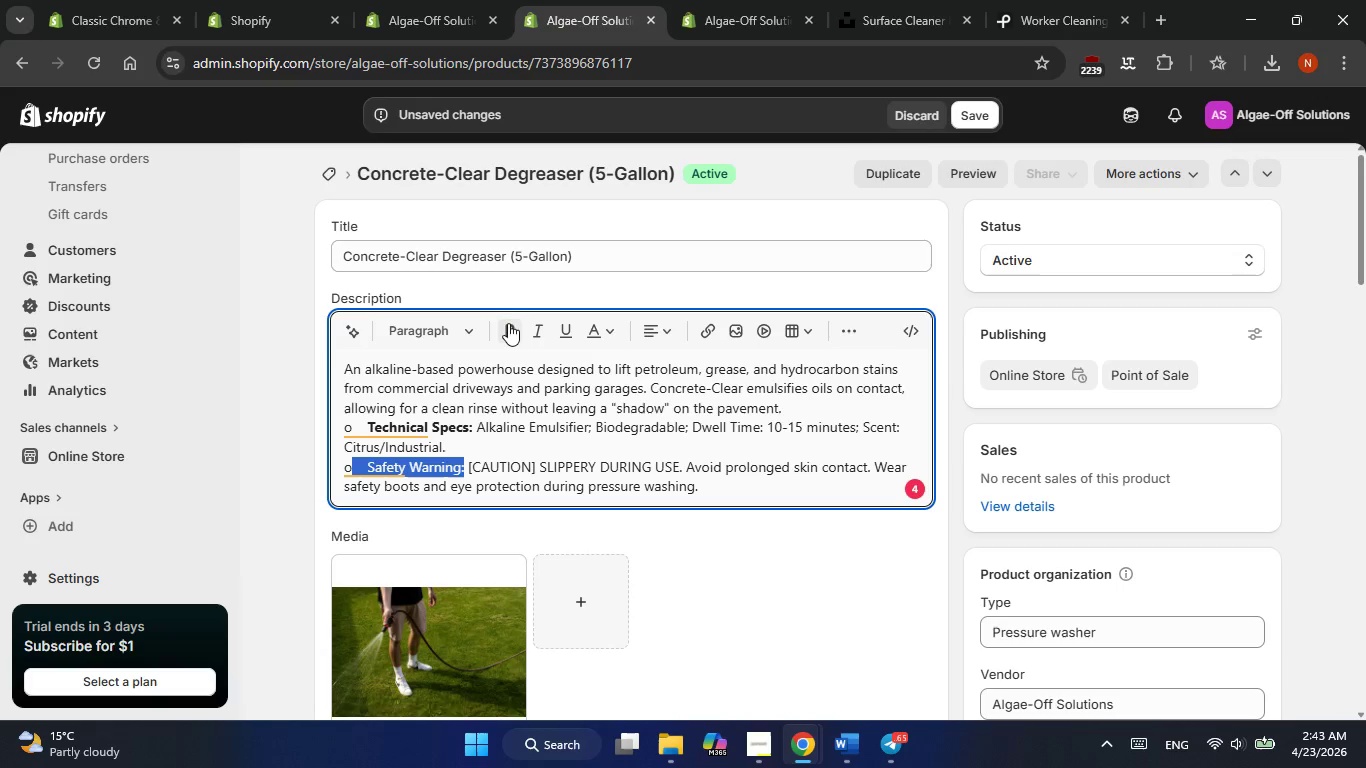 
left_click([508, 328])
 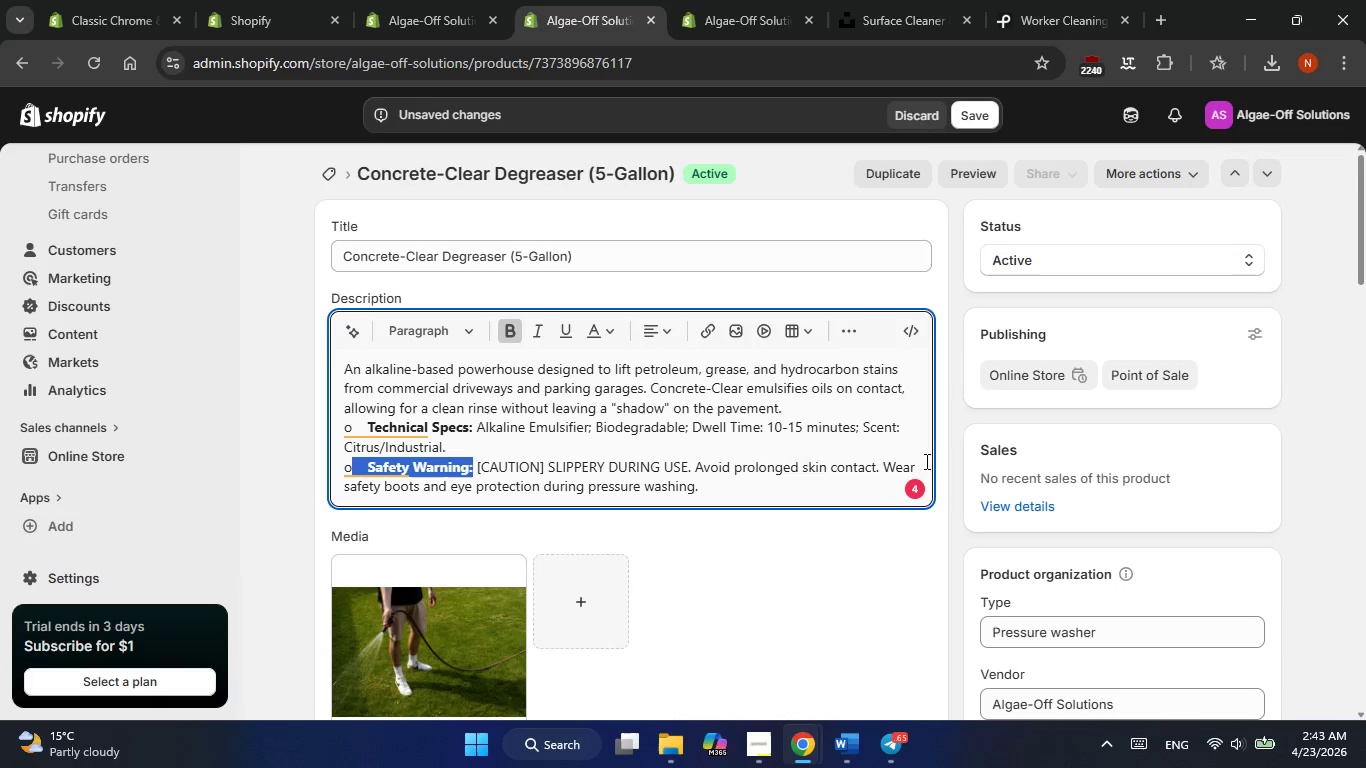 
left_click([918, 496])
 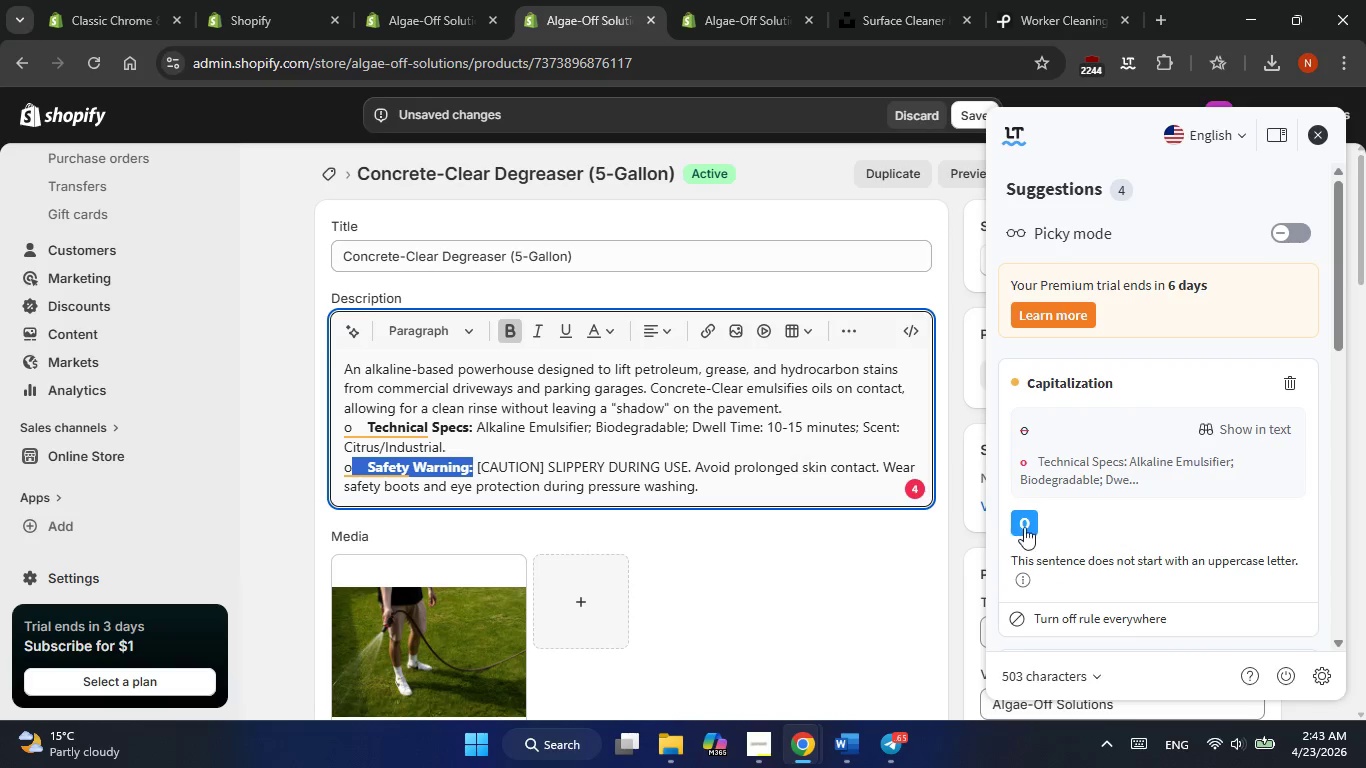 
left_click([1042, 520])
 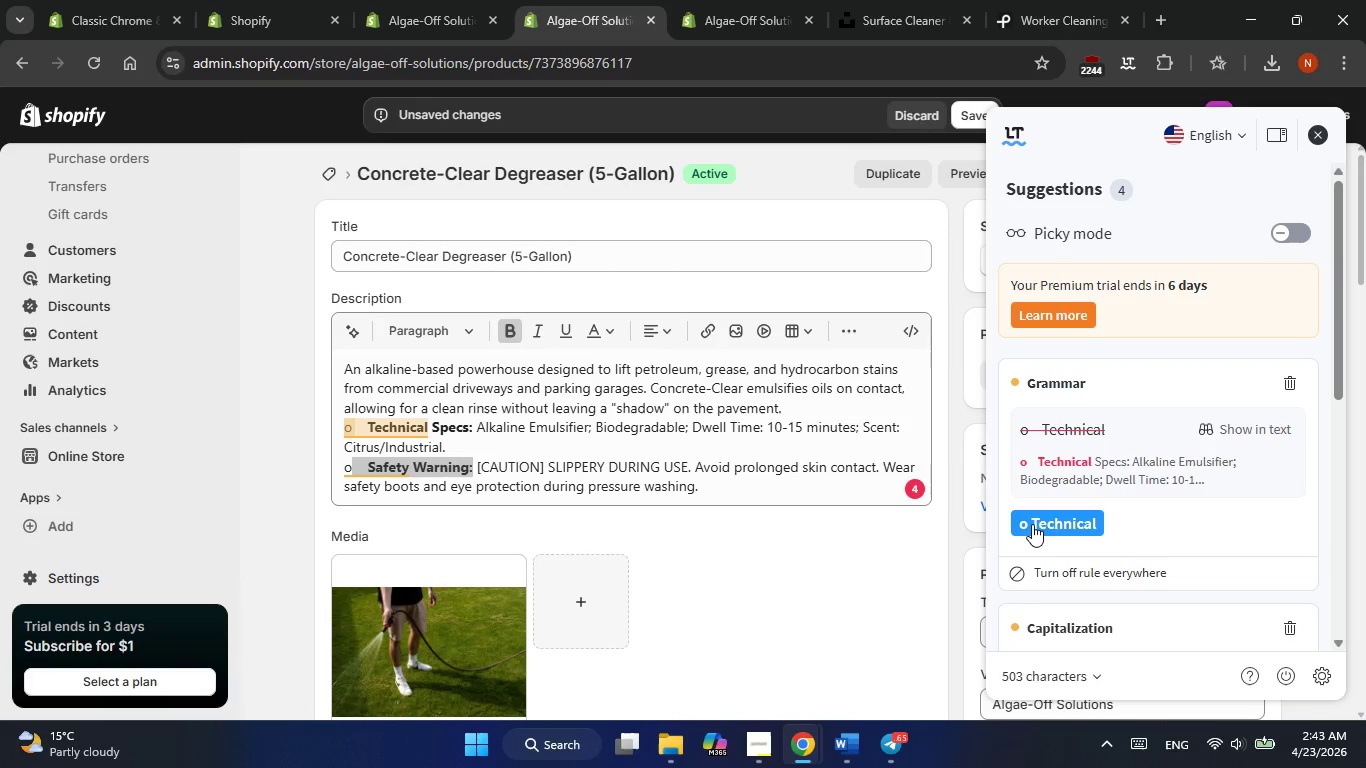 
triple_click([1032, 524])
 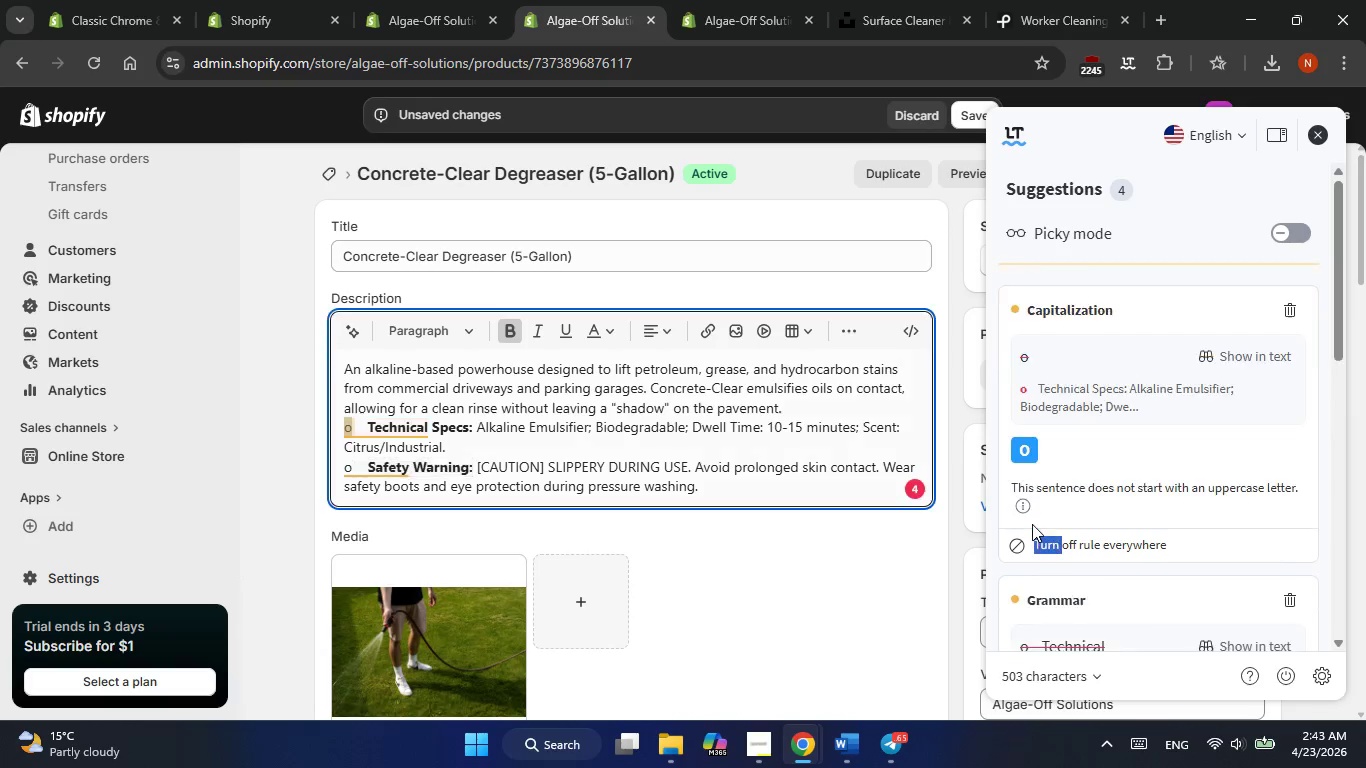 
triple_click([1032, 524])
 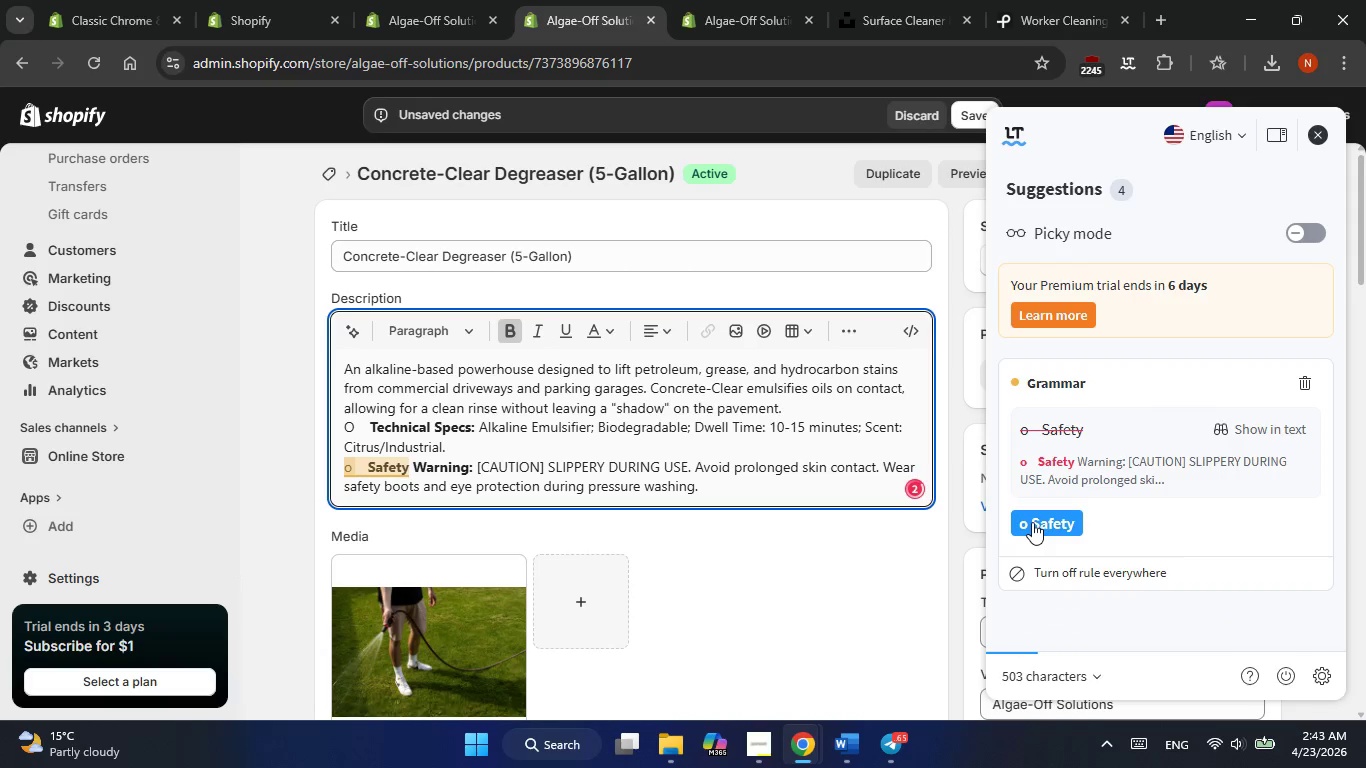 
left_click([1032, 522])
 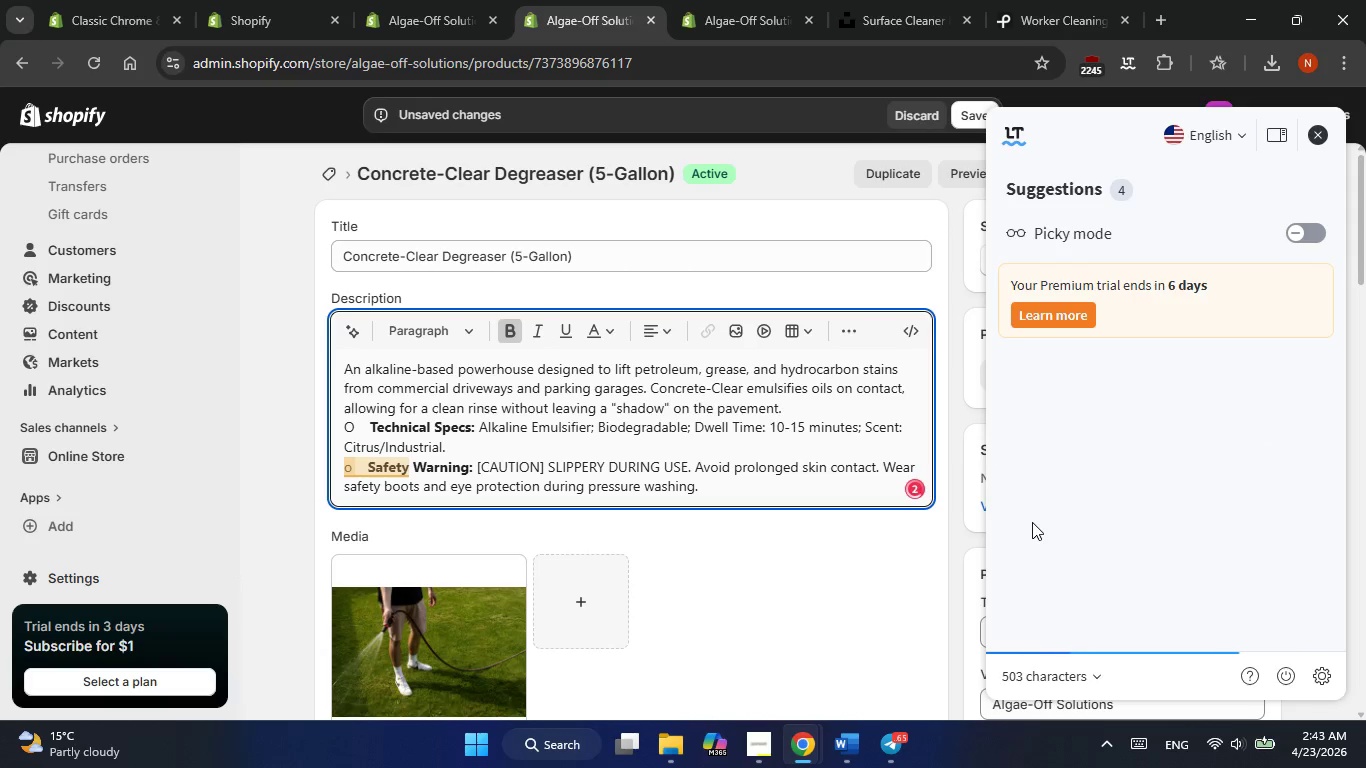 
left_click([1032, 522])
 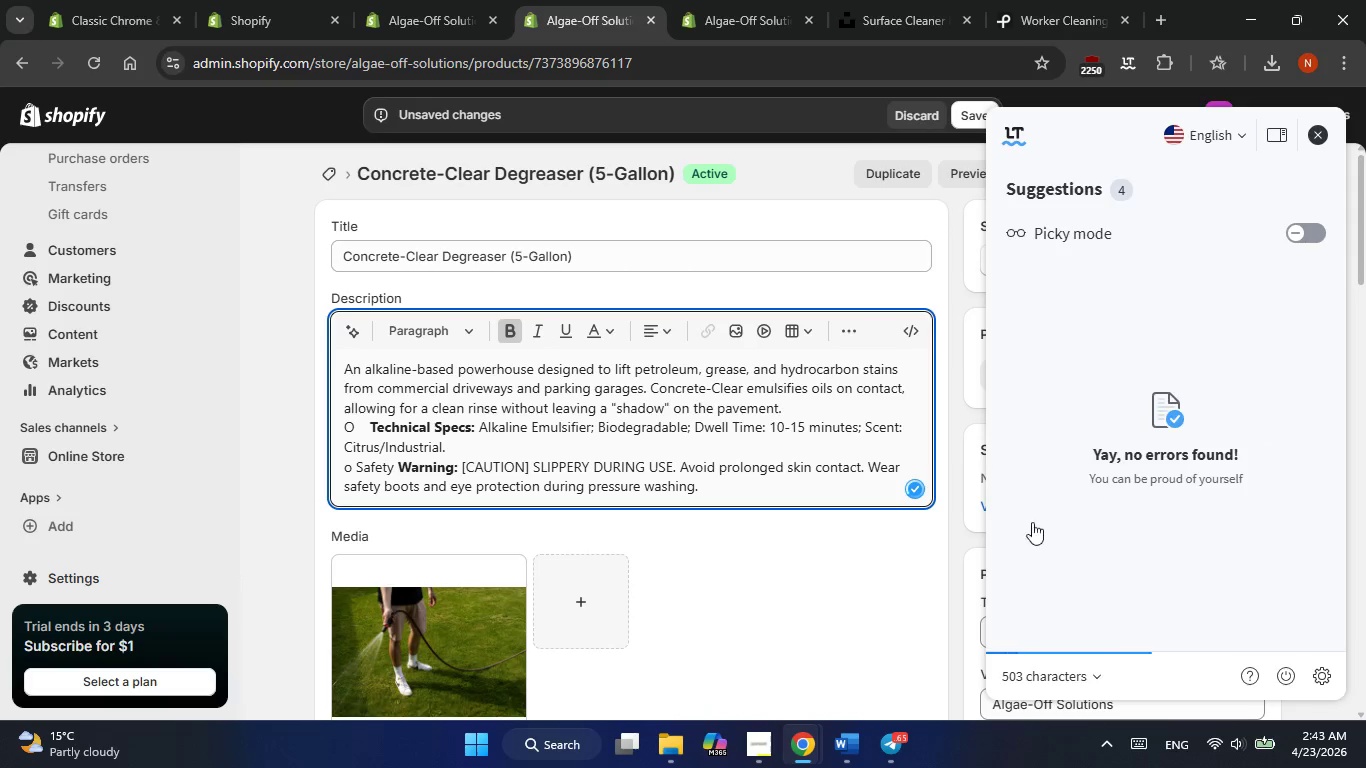 
left_click([1032, 521])
 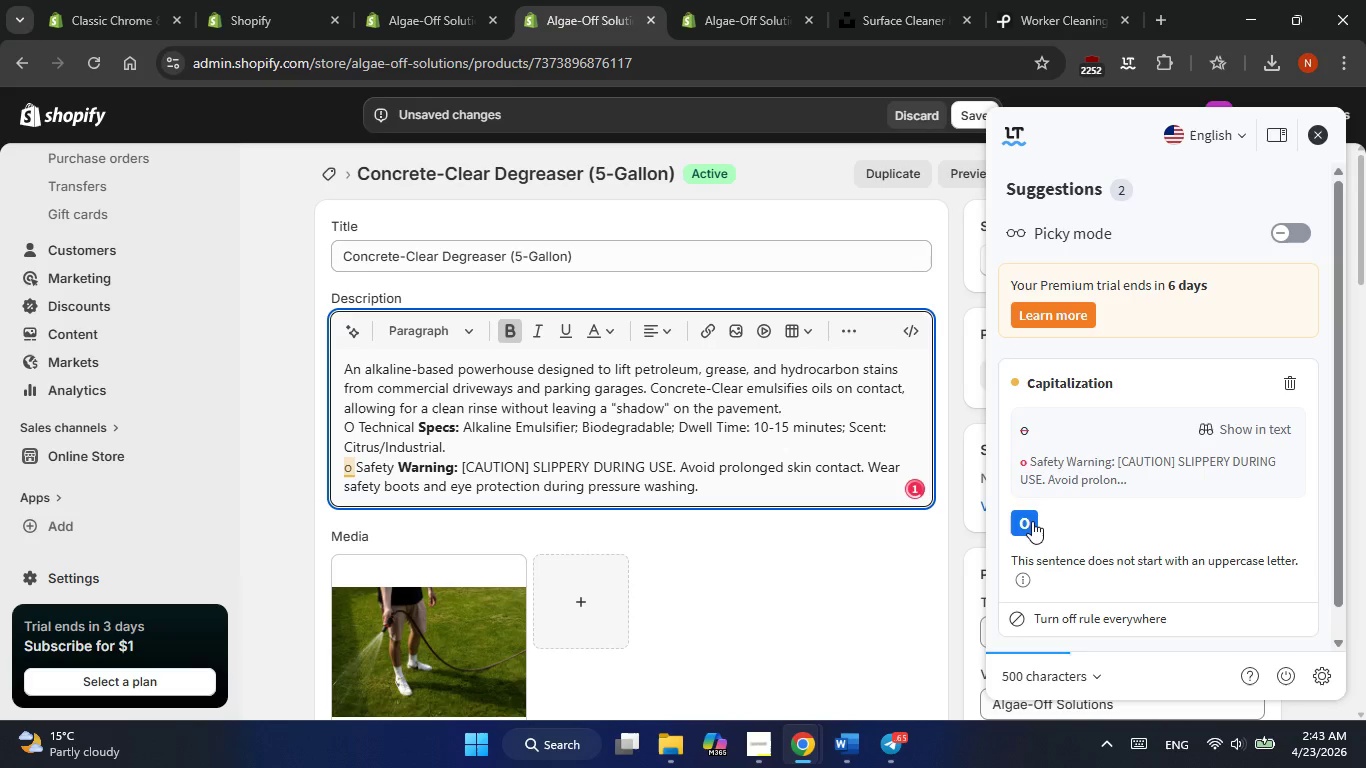 
left_click([1032, 521])
 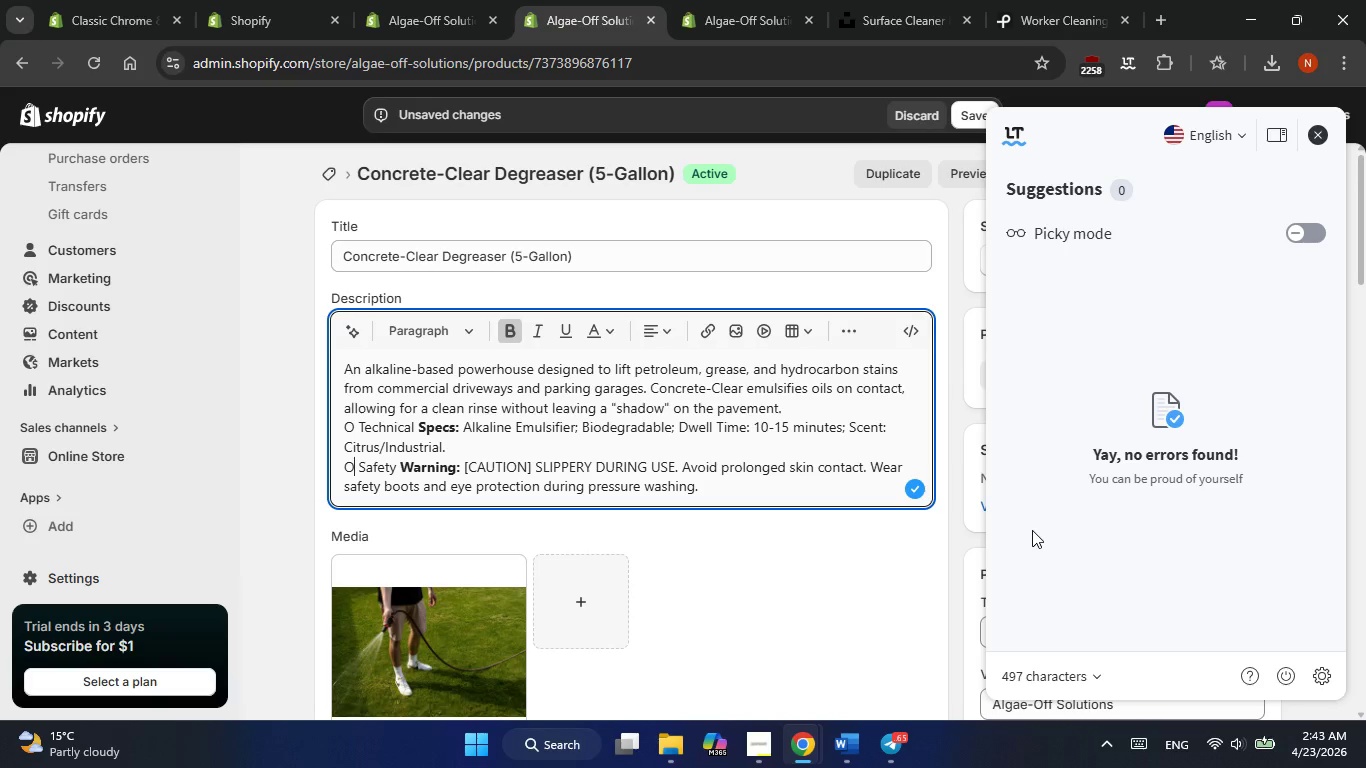 
wait(20.45)
 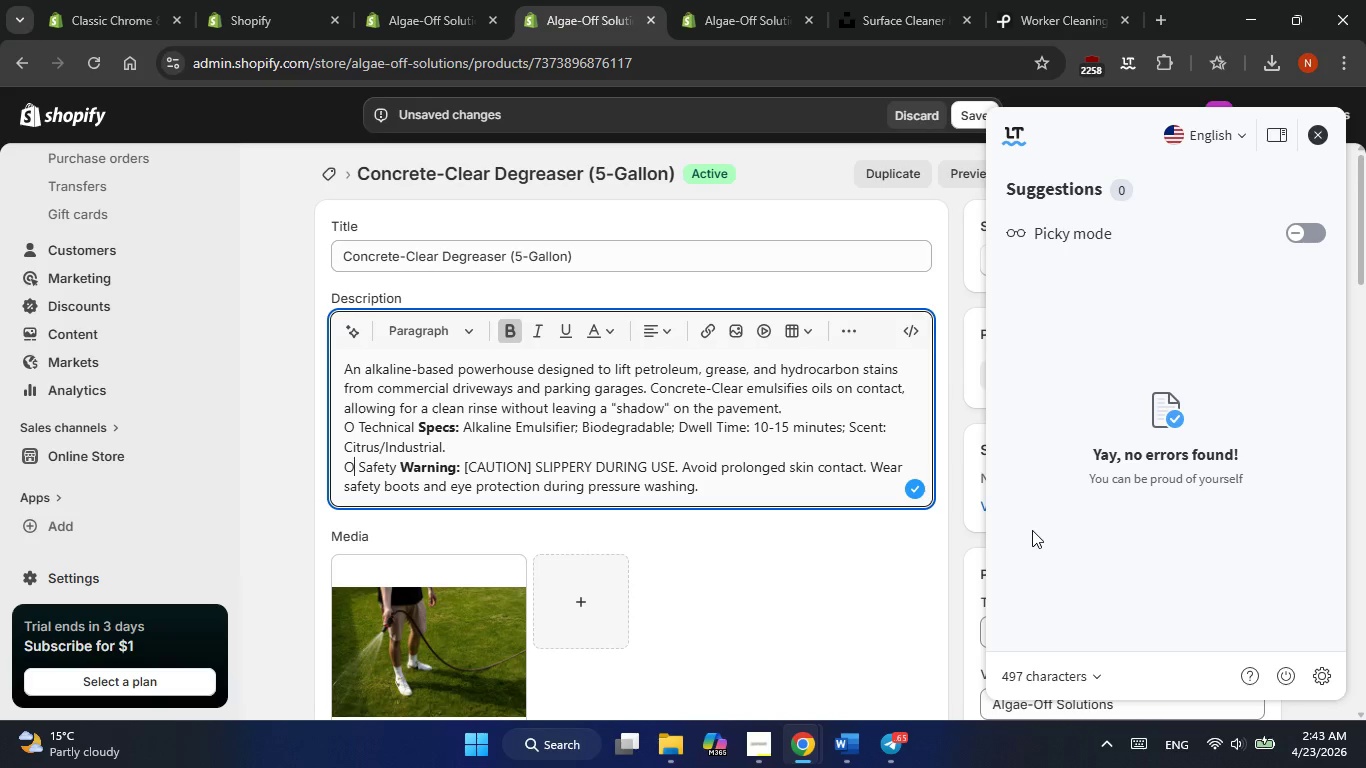 
left_click([1321, 131])
 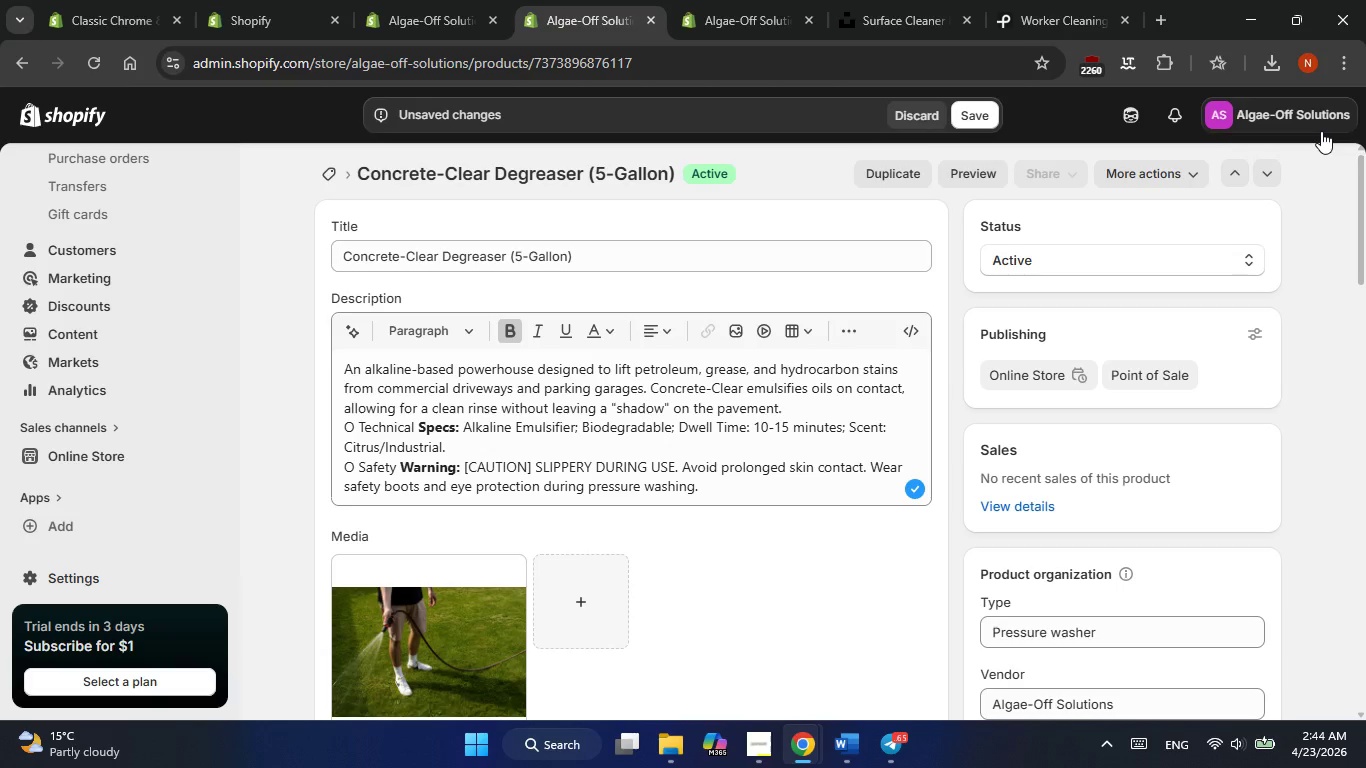 
wait(51.02)
 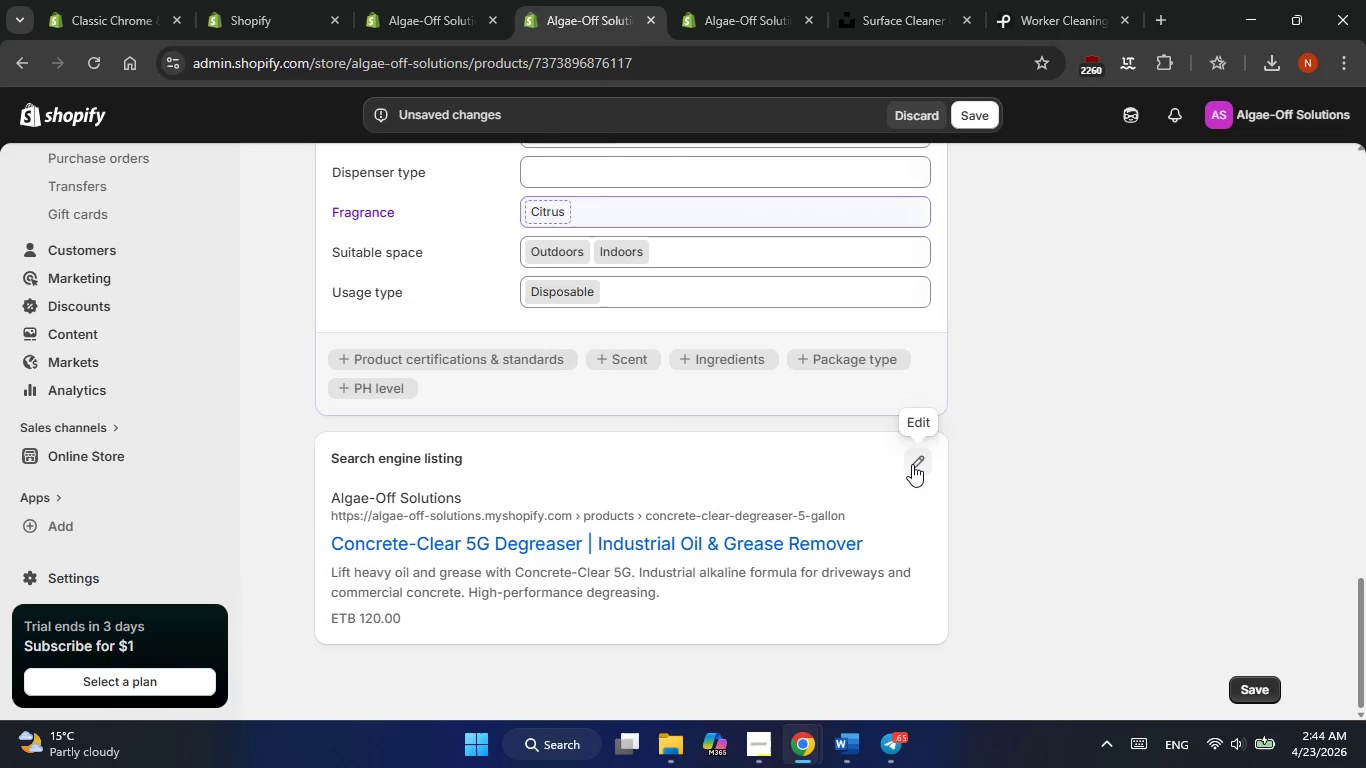 
left_click([912, 464])
 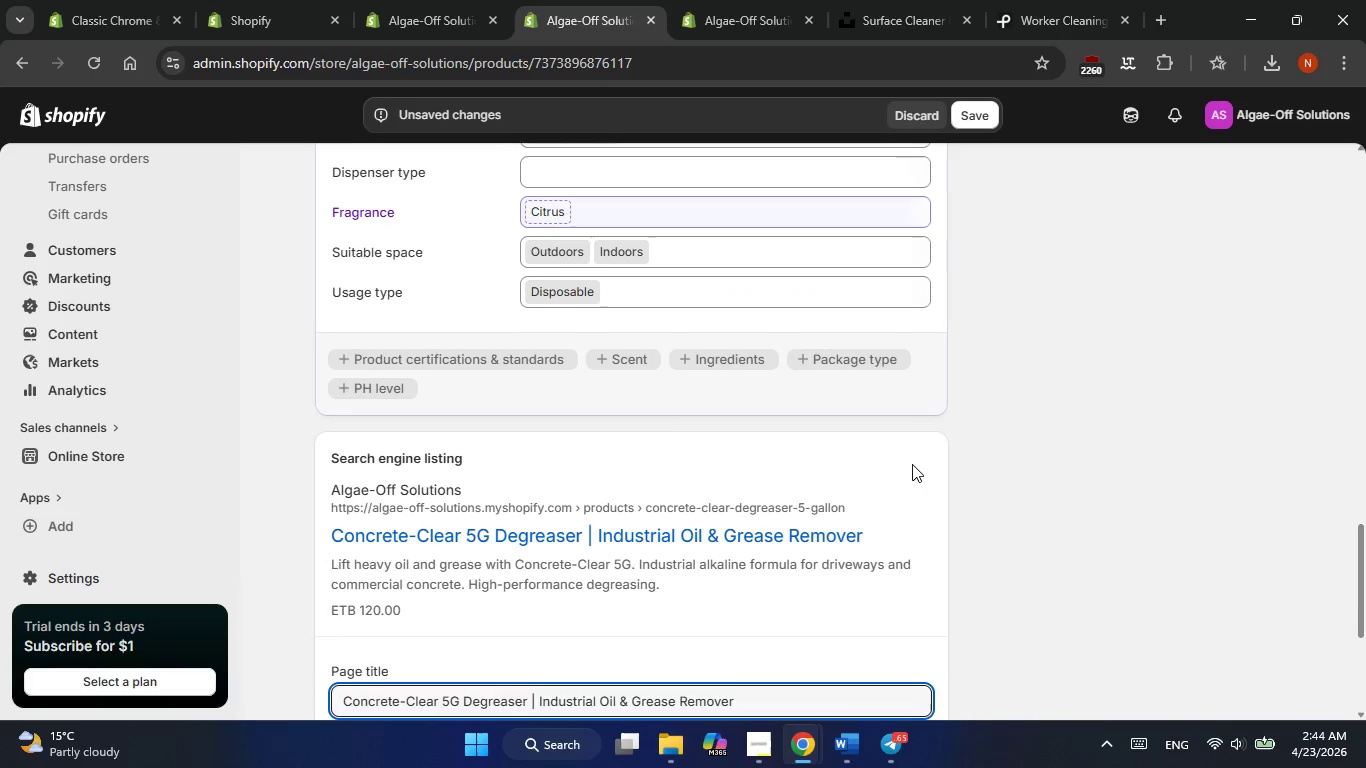 
scroll: coordinate [912, 464], scroll_direction: down, amount: 20.0
 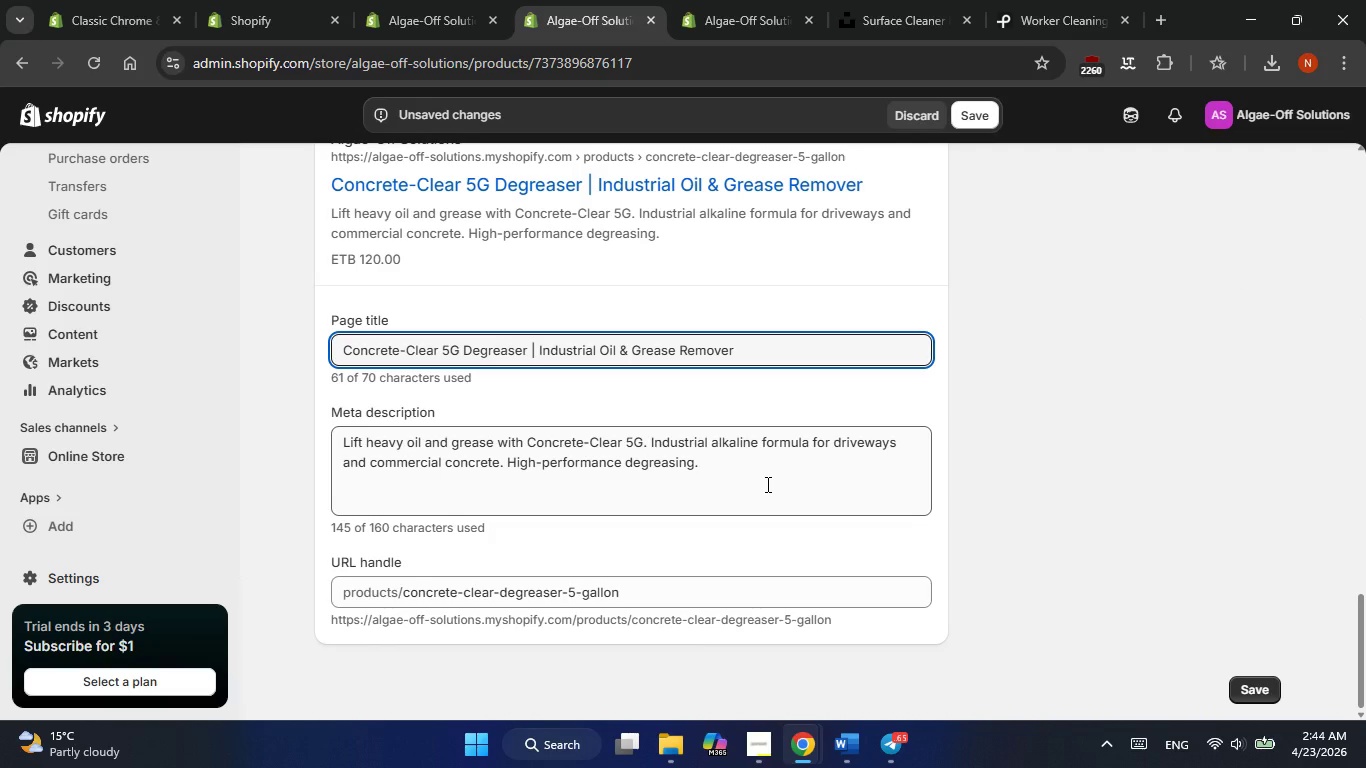 
double_click([766, 484])
 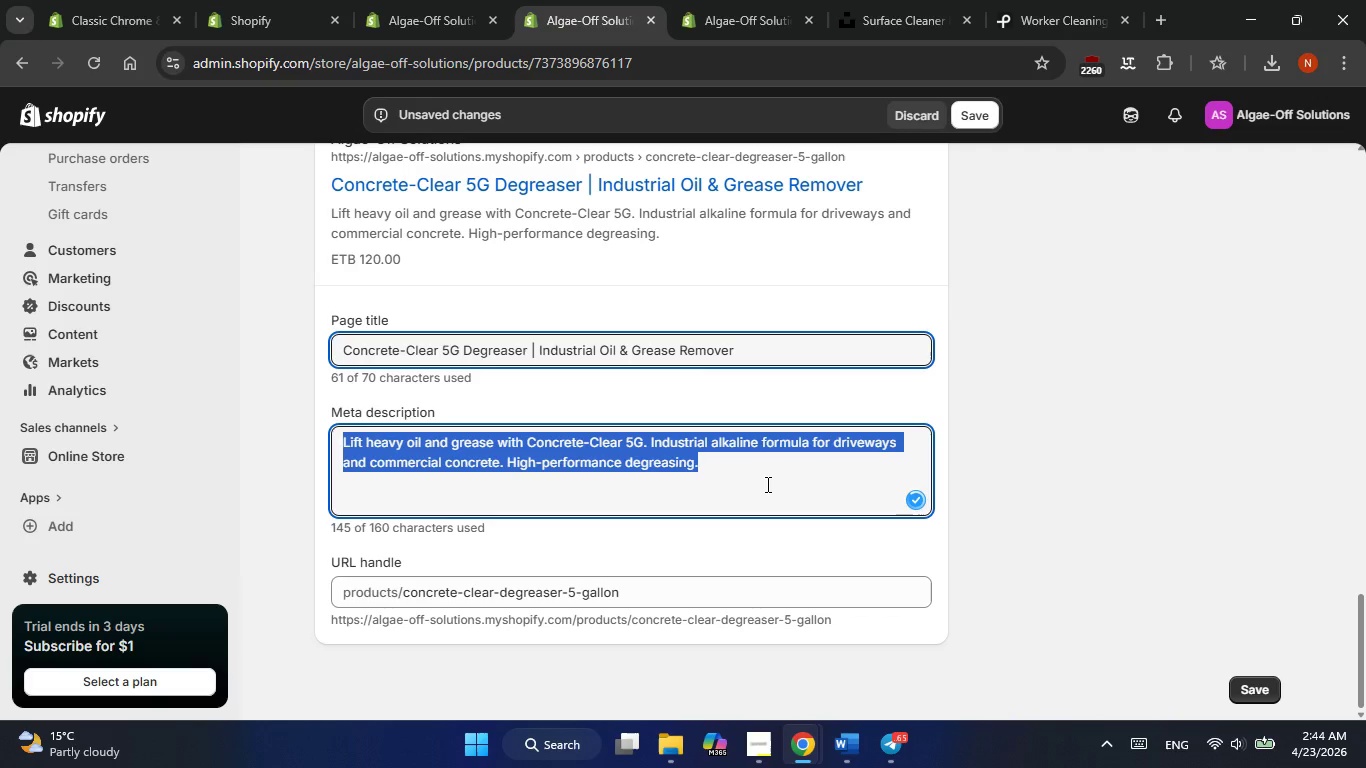 
triple_click([766, 484])
 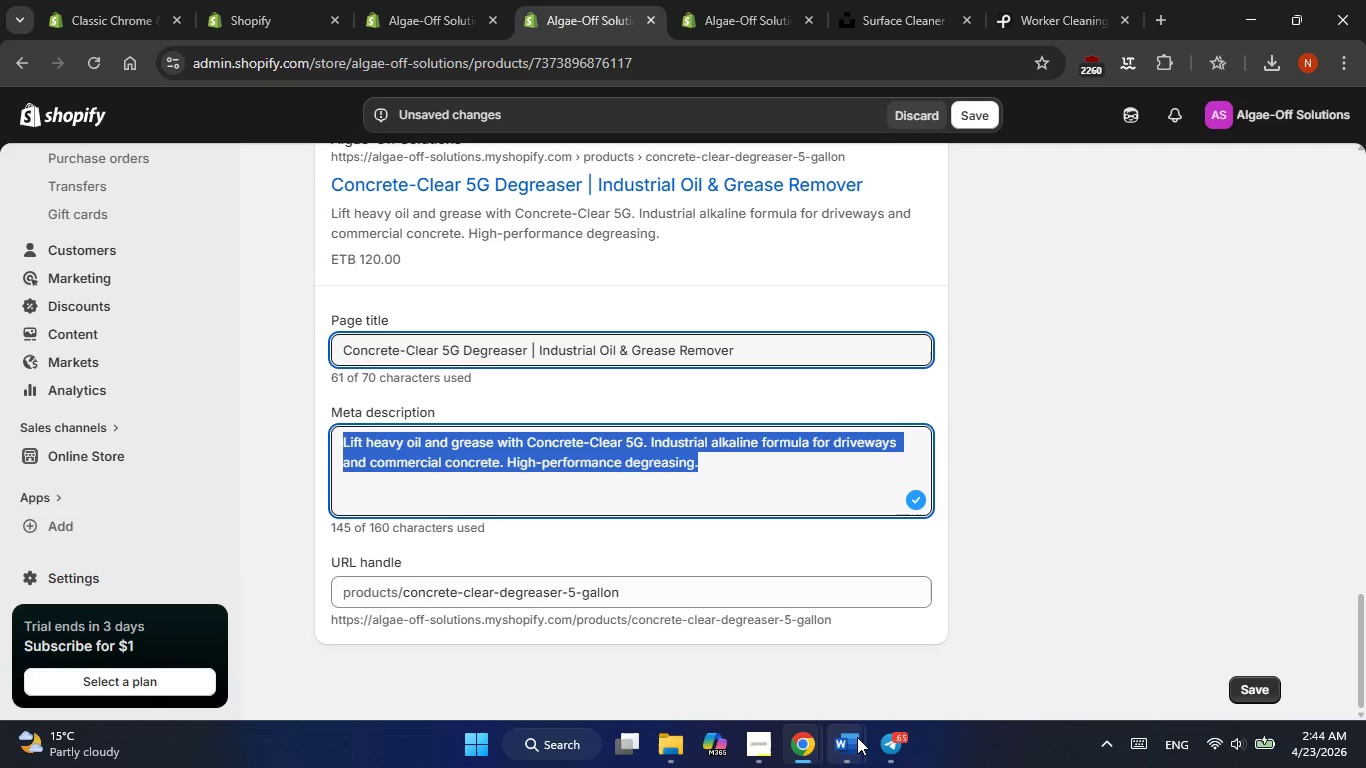 
left_click([892, 663])
 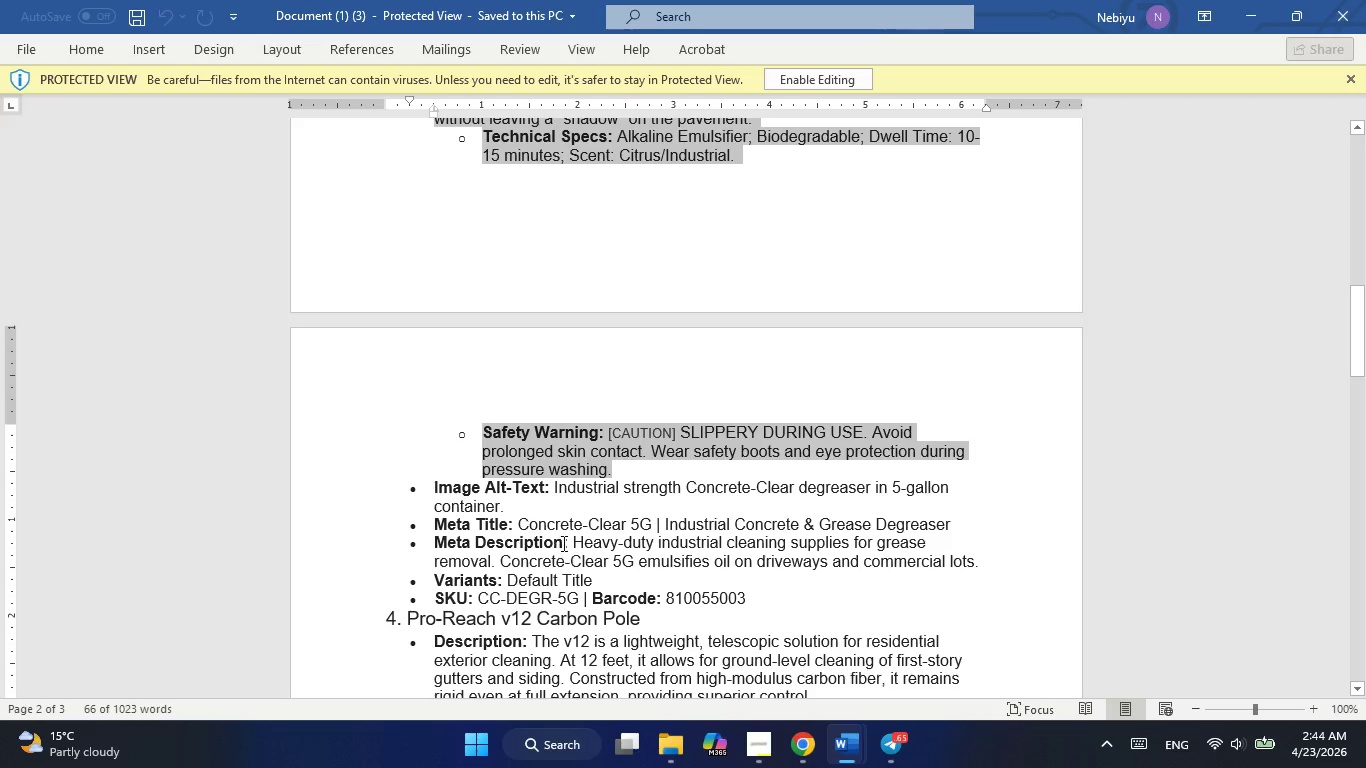 
left_click_drag(start_coordinate=[582, 541], to_coordinate=[993, 561])
 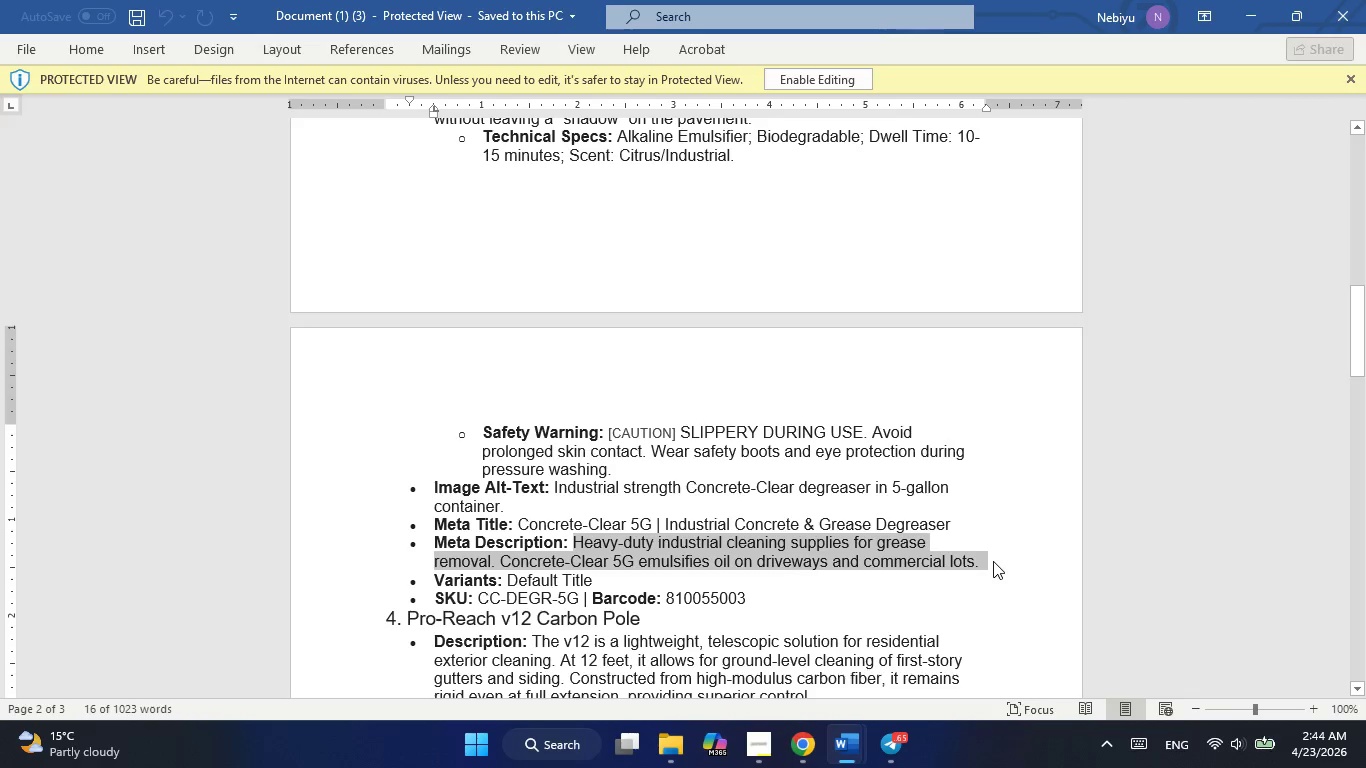 
key(Control+C)
 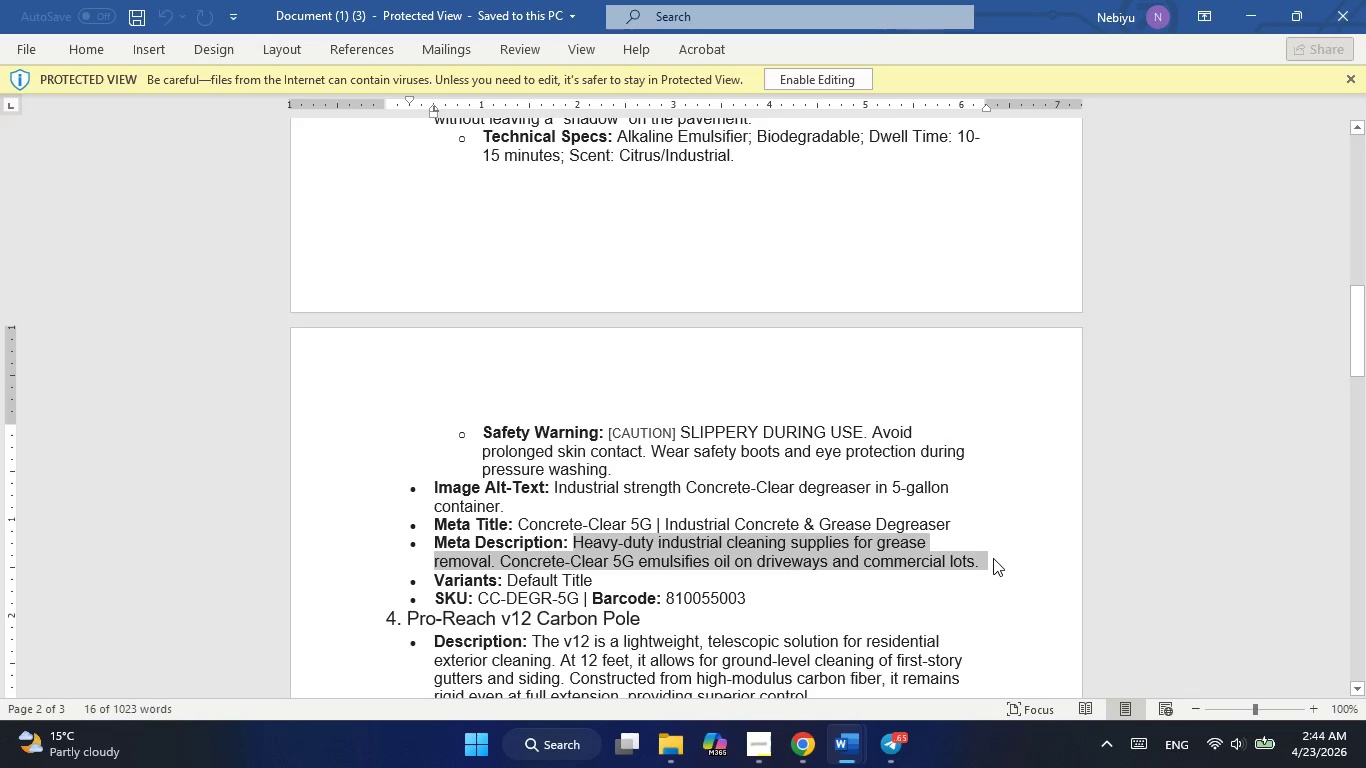 
key(Alt+AltLeft)
 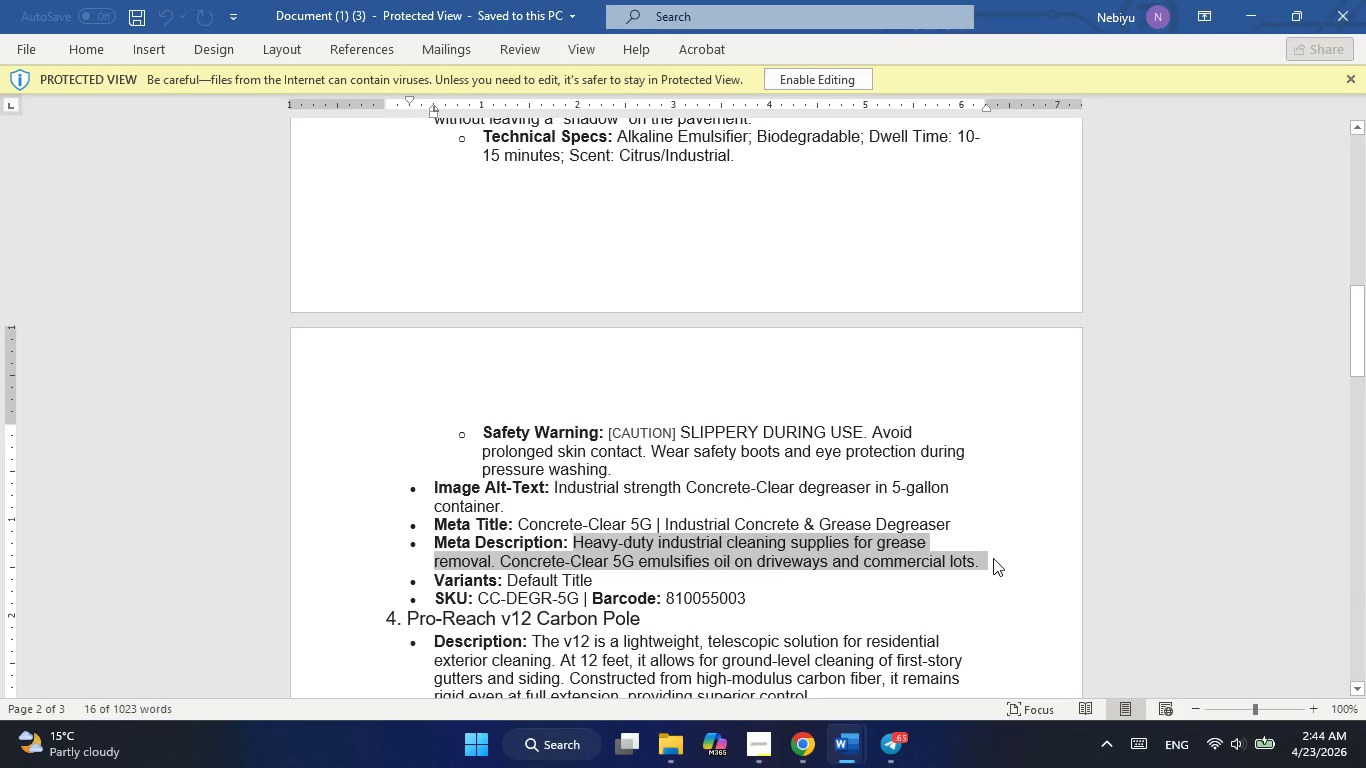 
key(Alt+Tab)
 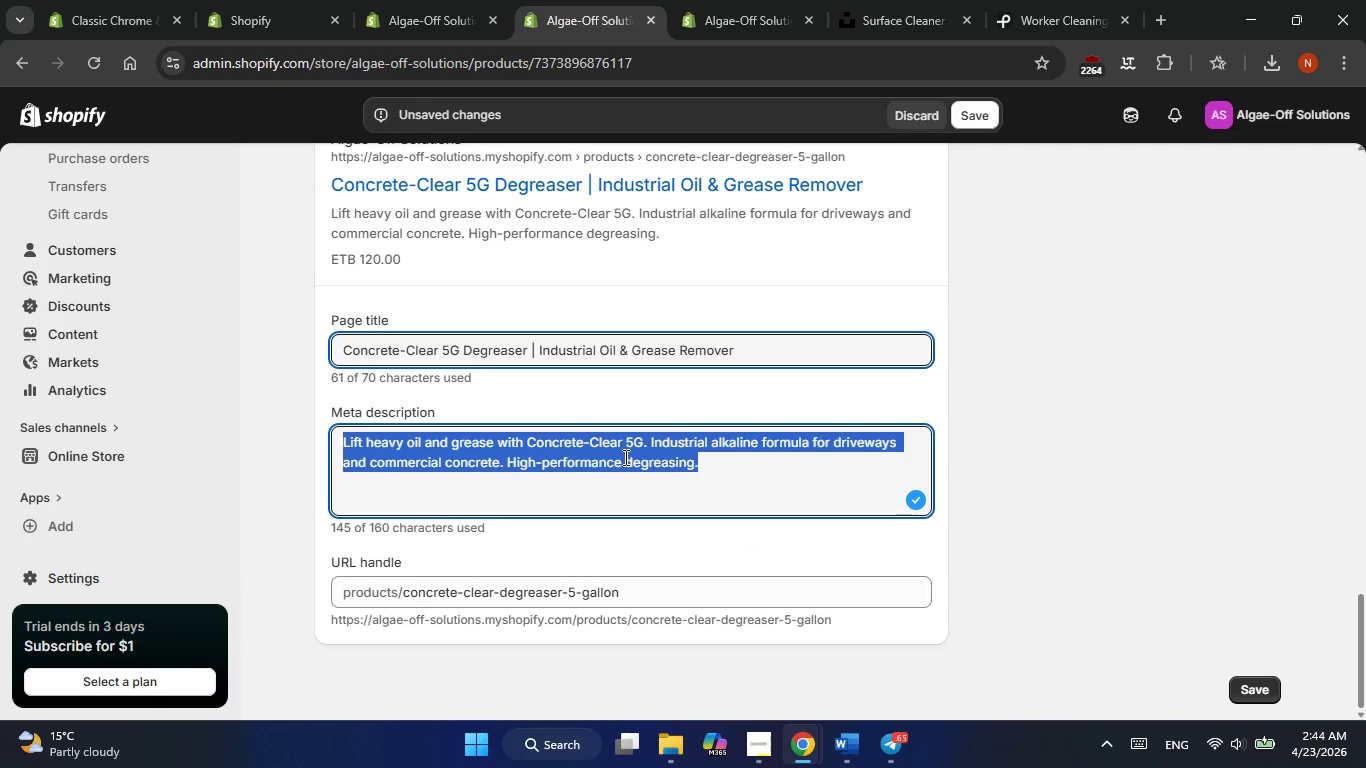 
right_click([624, 457])
 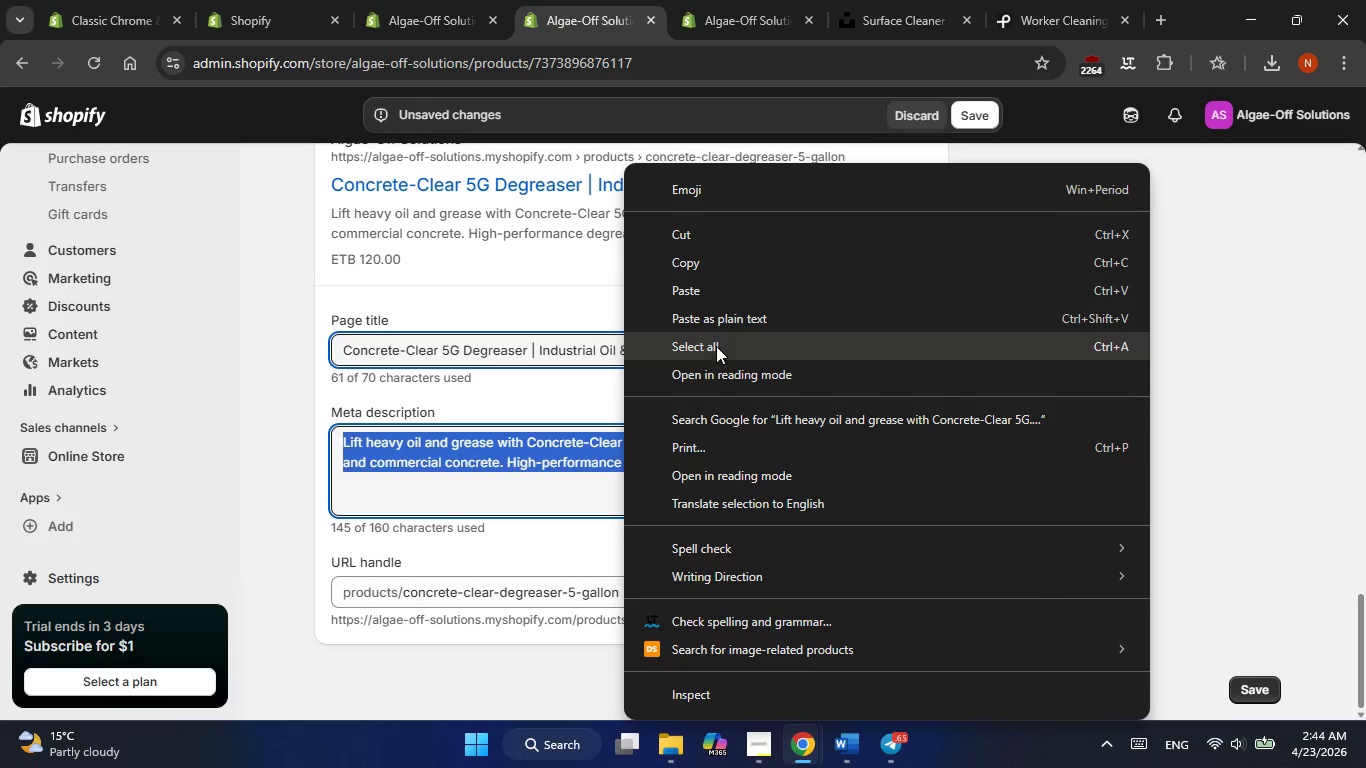 
left_click([730, 326])
 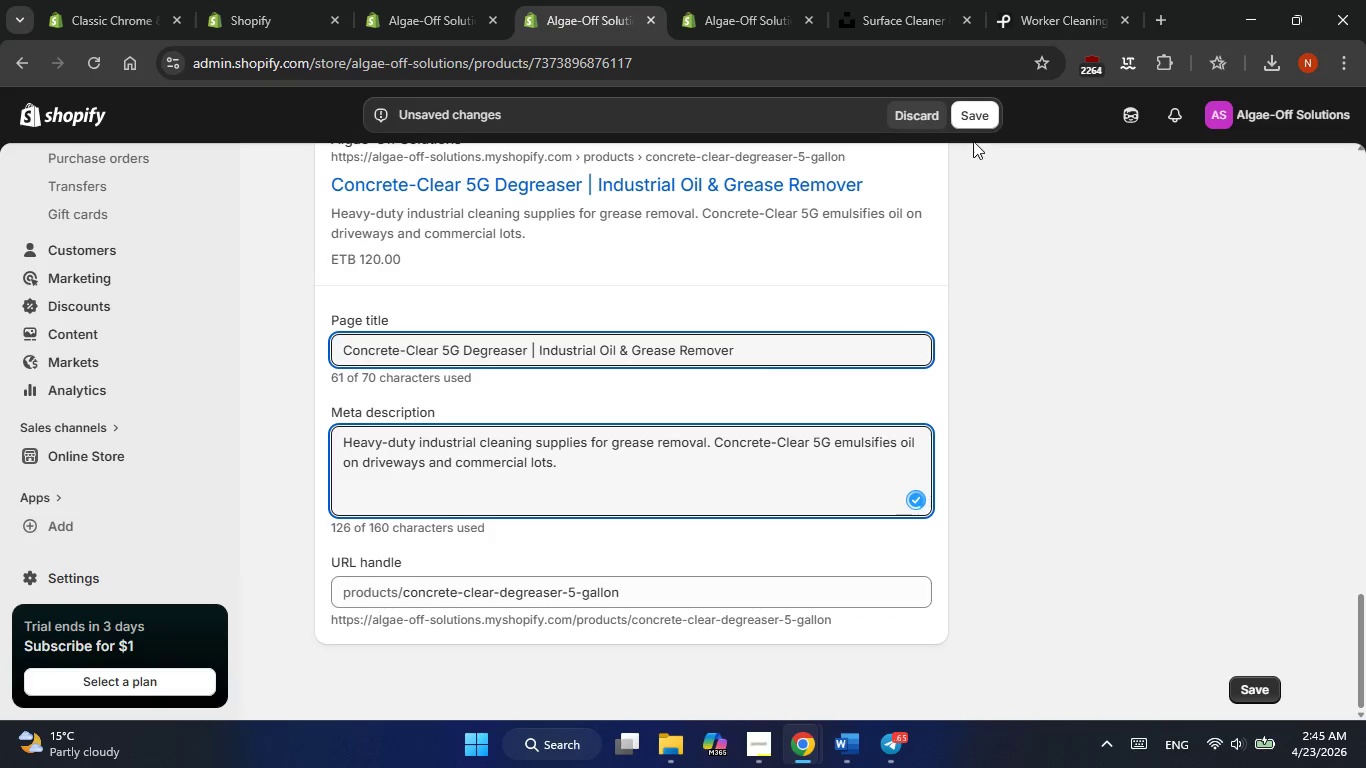 
left_click([976, 117])
 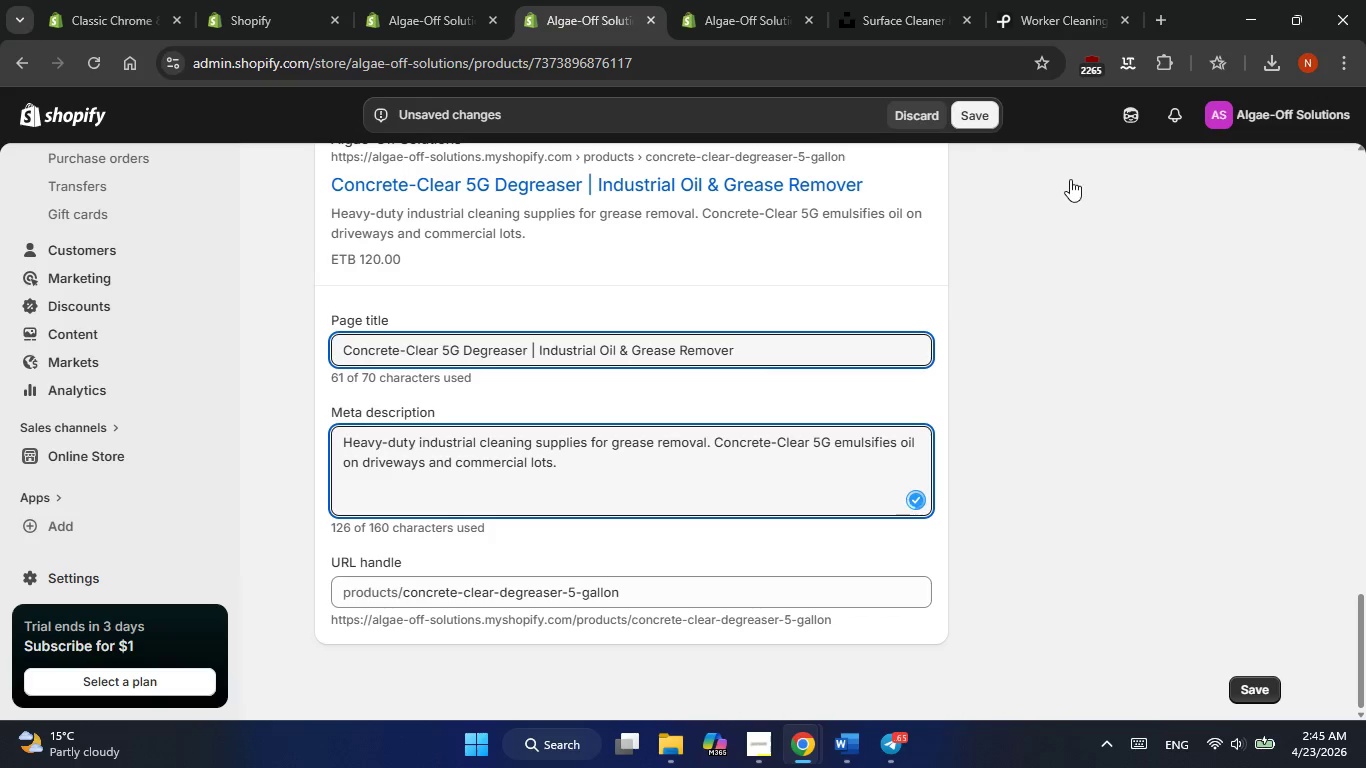 
scroll: coordinate [1038, 264], scroll_direction: up, amount: 13.0
 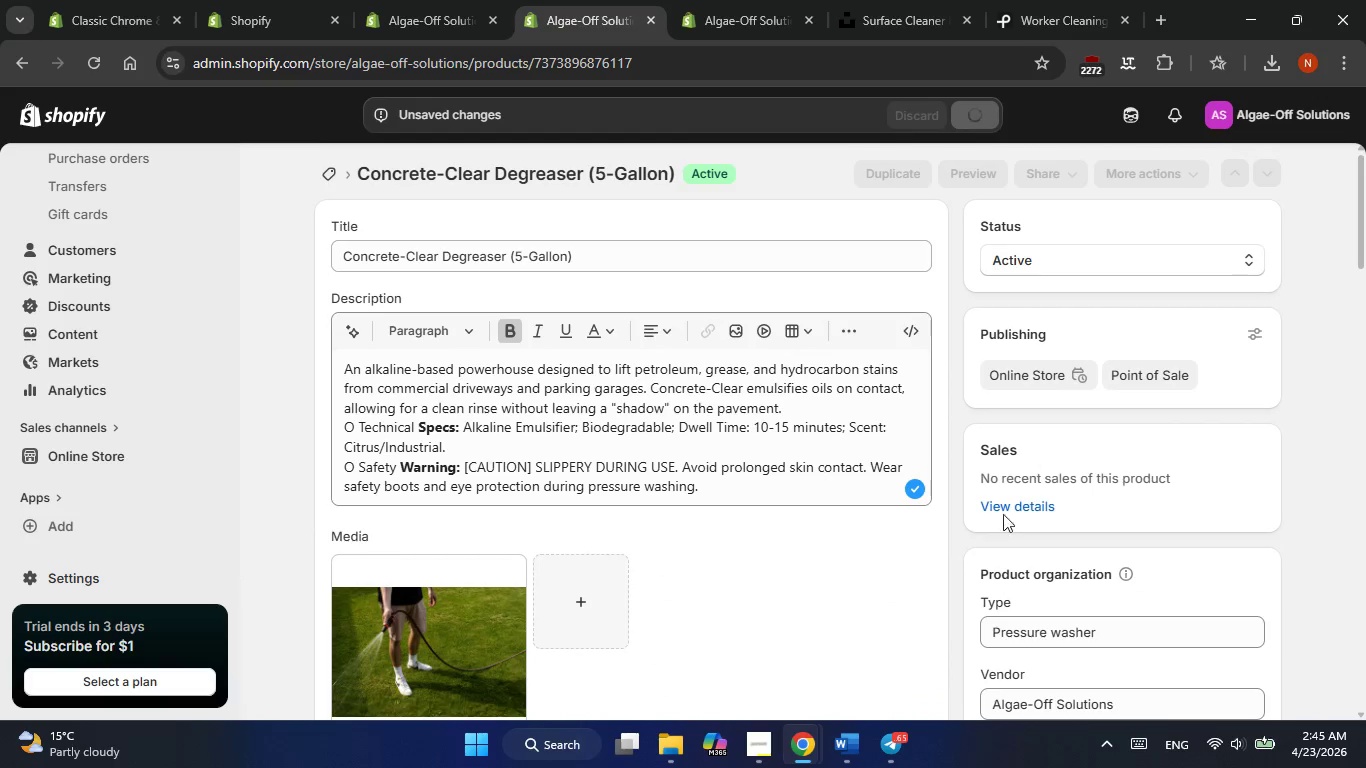 
left_click([839, 750])
 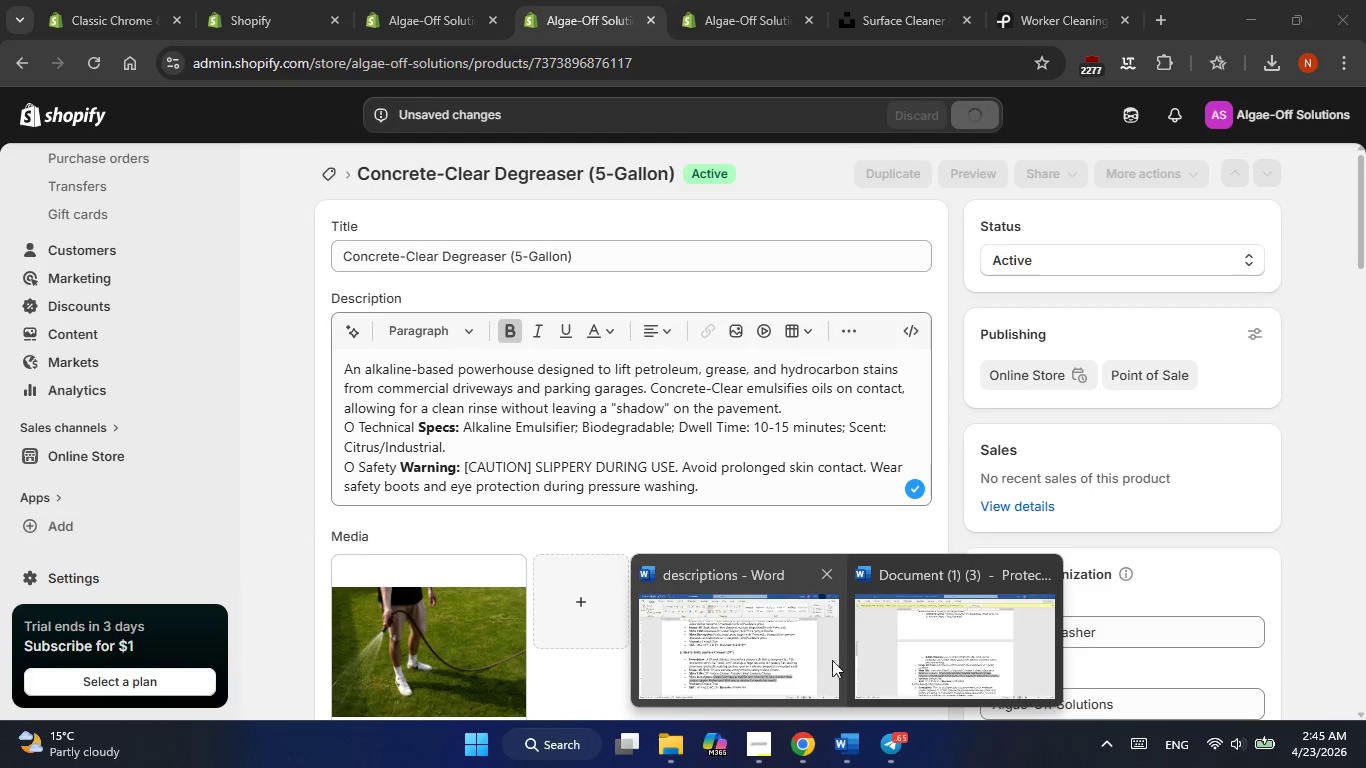 
left_click([968, 634])
 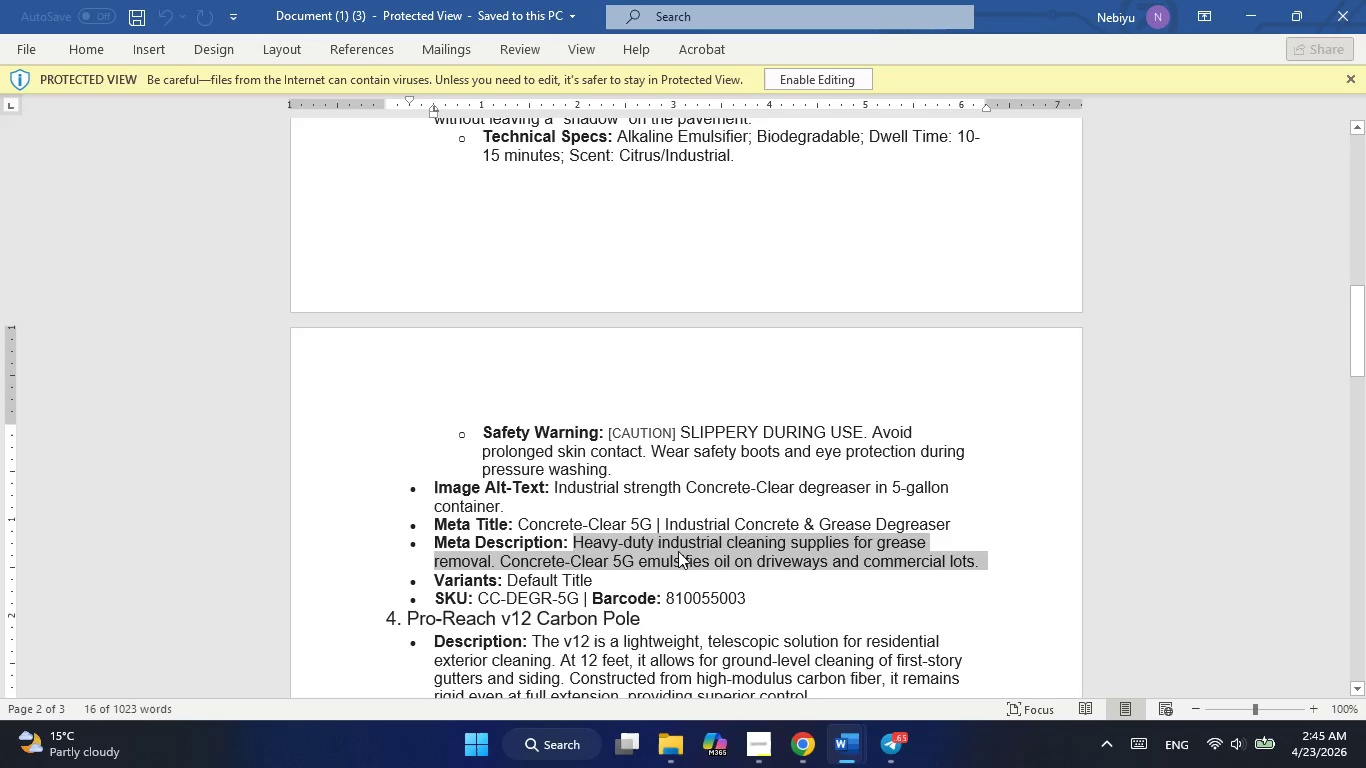 
scroll: coordinate [662, 545], scroll_direction: down, amount: 4.0
 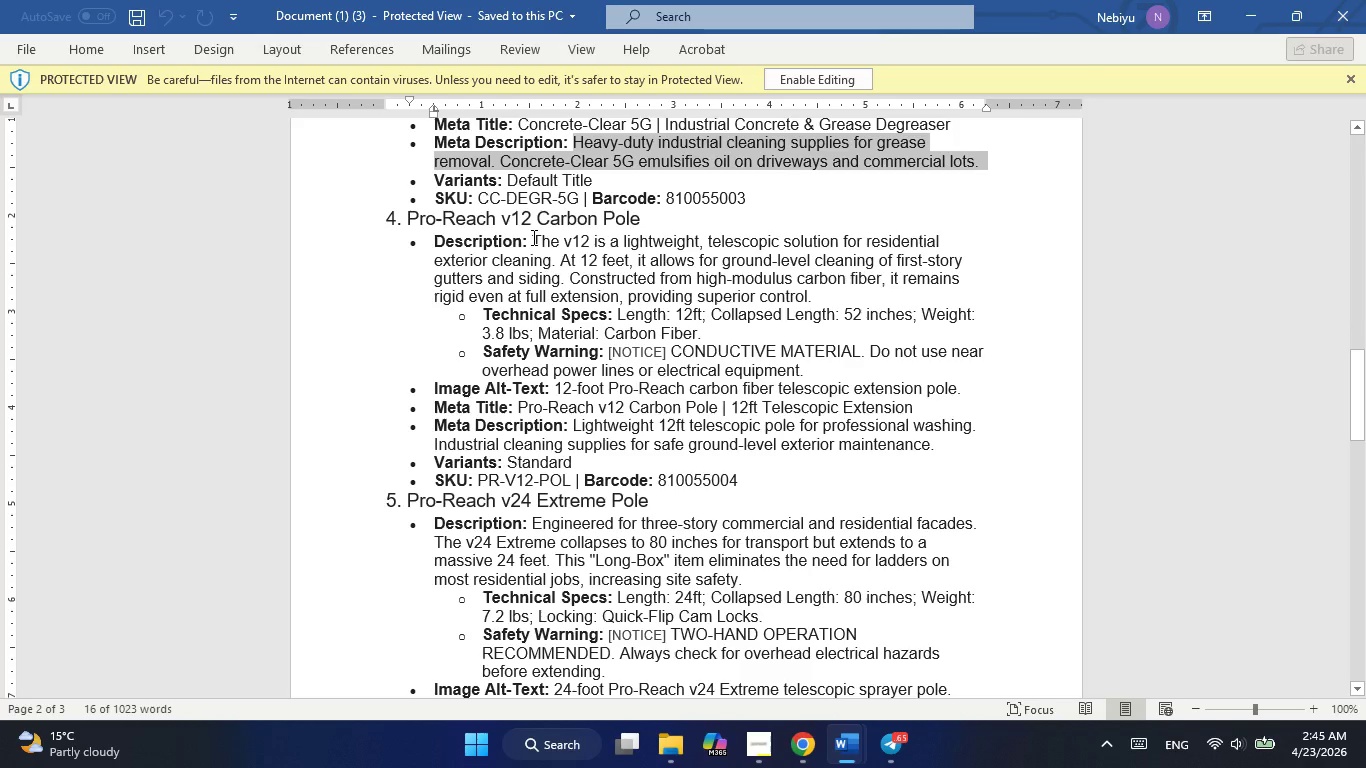 
left_click_drag(start_coordinate=[532, 237], to_coordinate=[804, 376])
 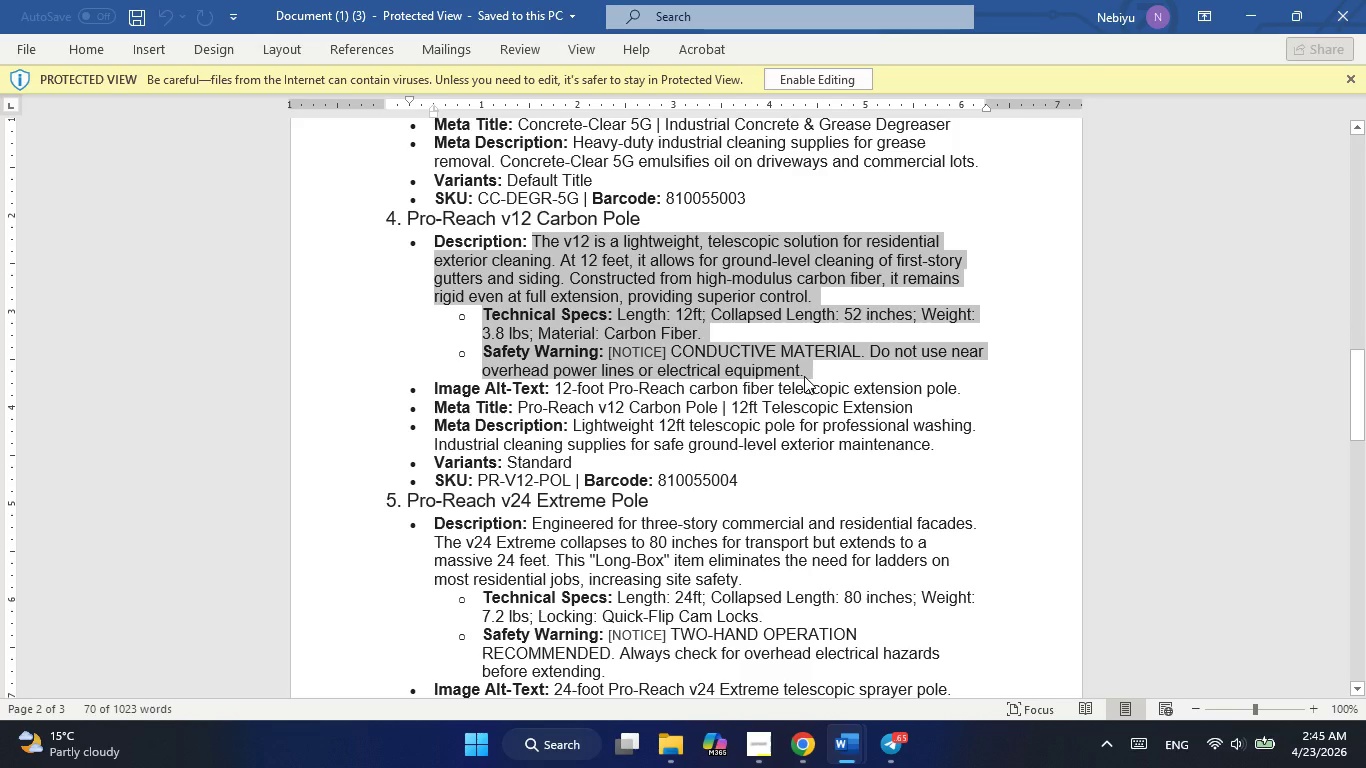 
key(Control+C)
 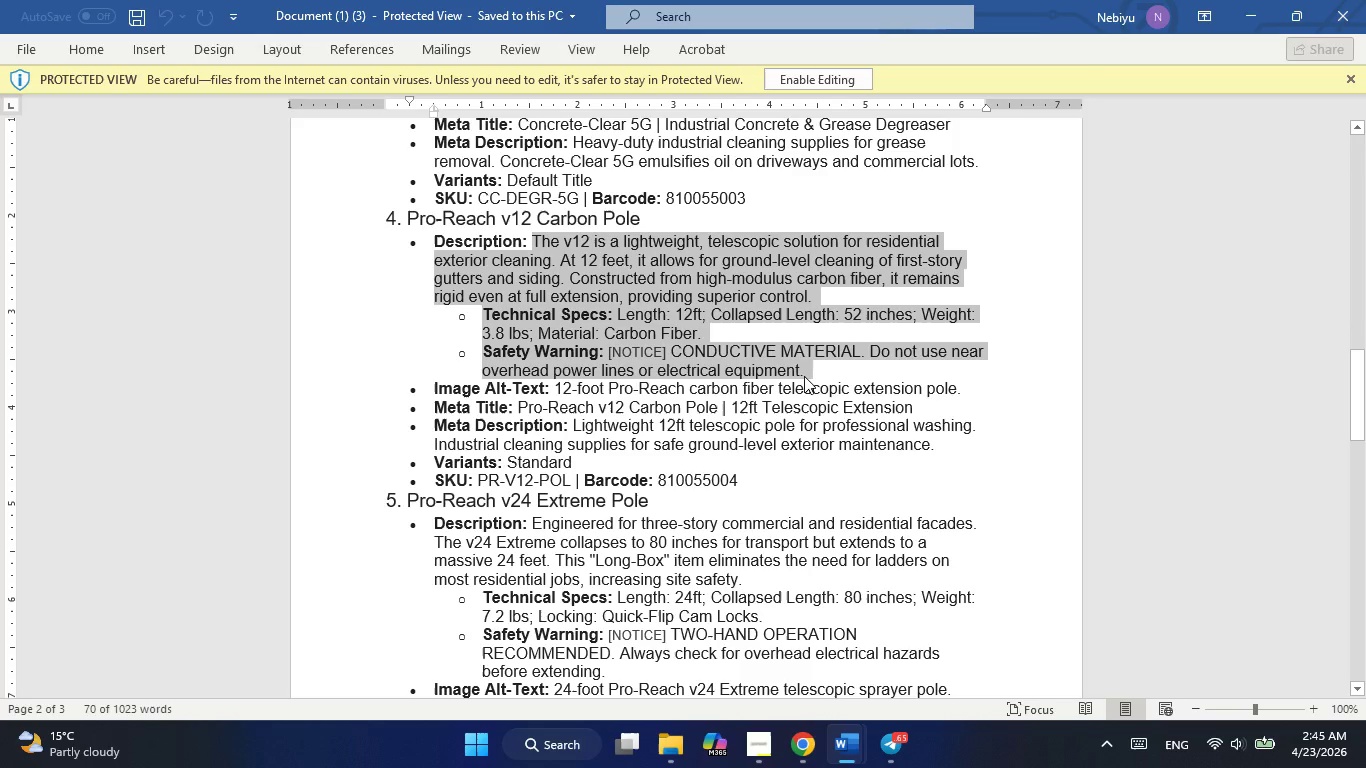 
key(Alt+AltLeft)
 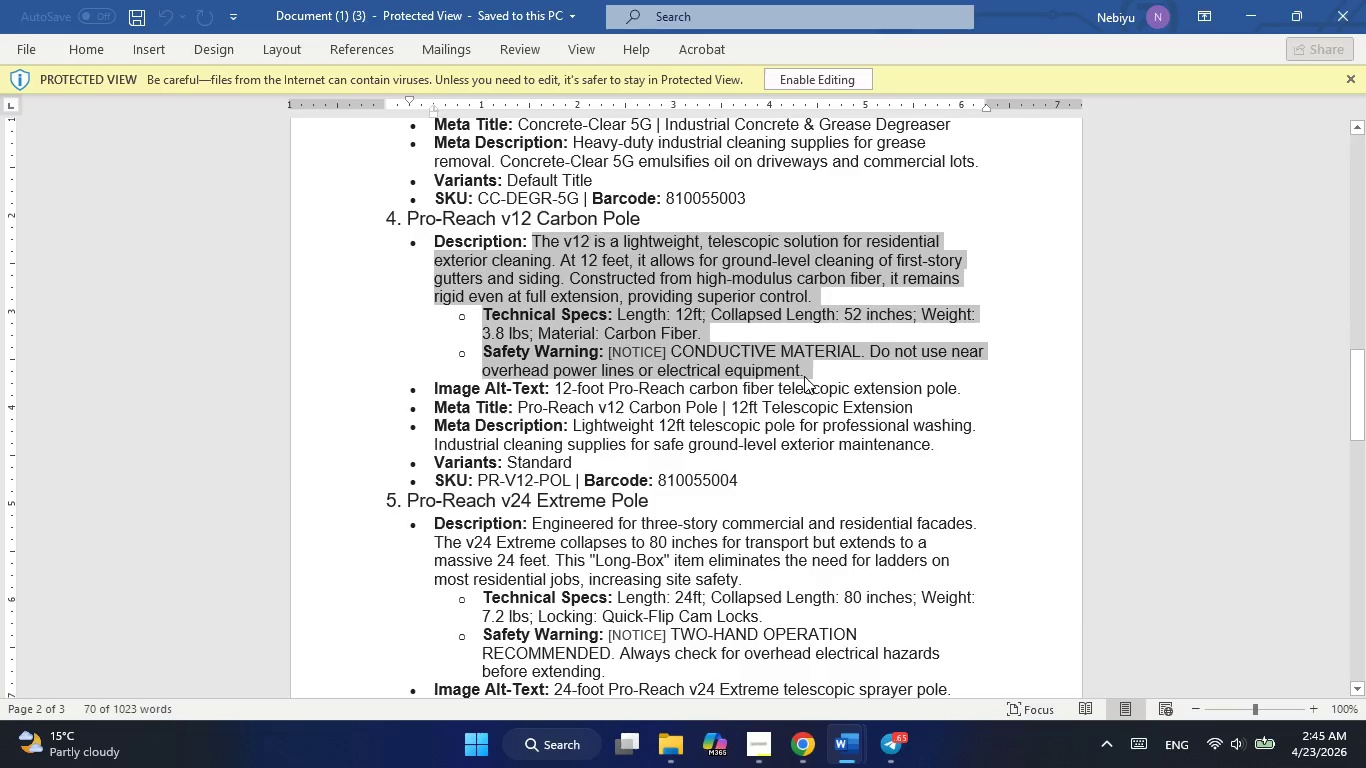 
key(Alt+Tab)
 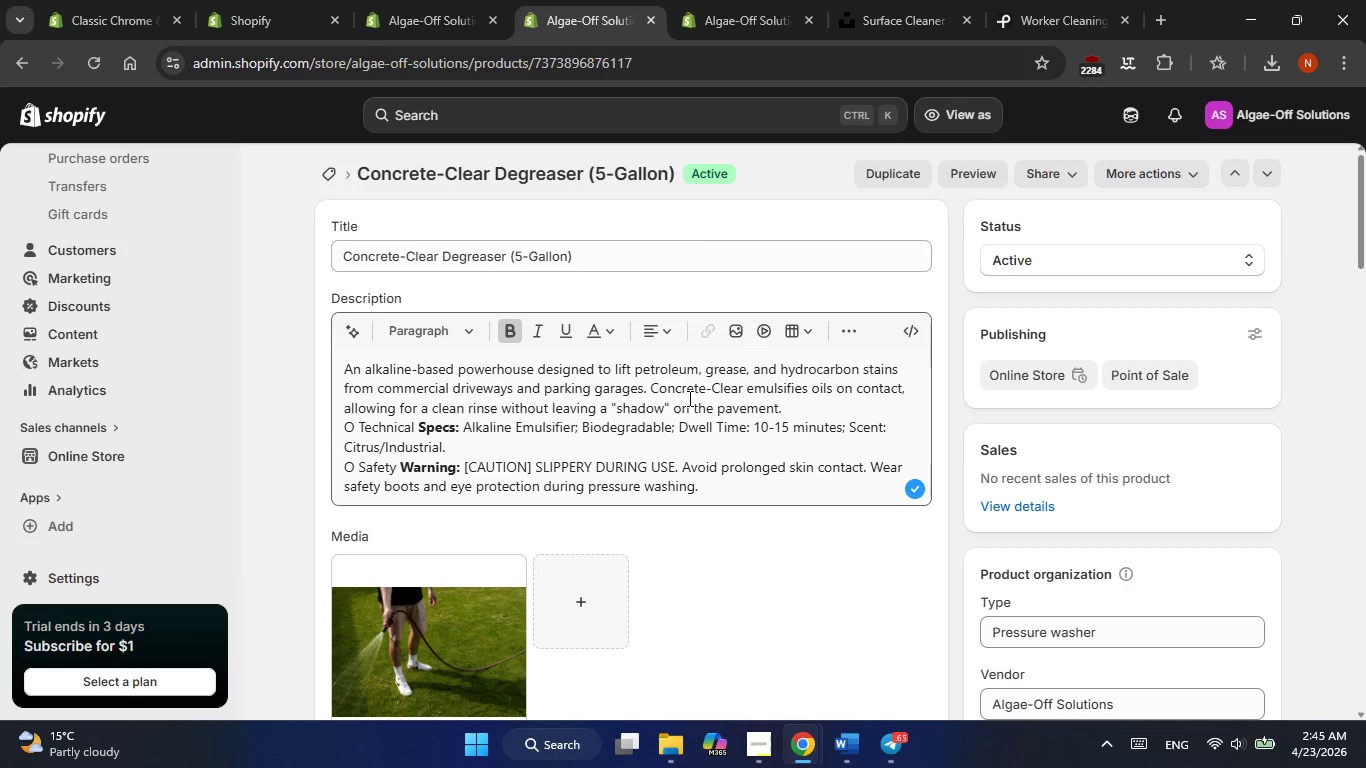 
key(Alt+AltLeft)
 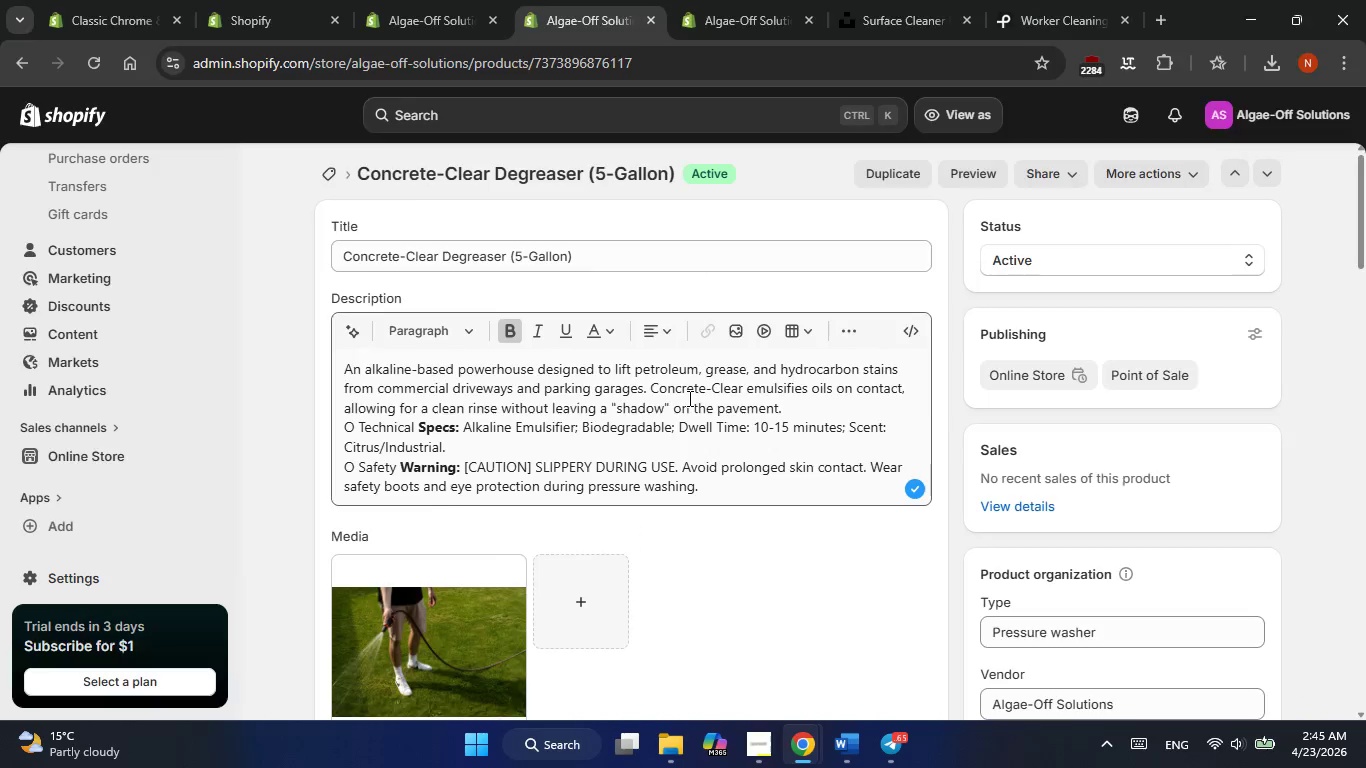 
key(Alt+Tab)
 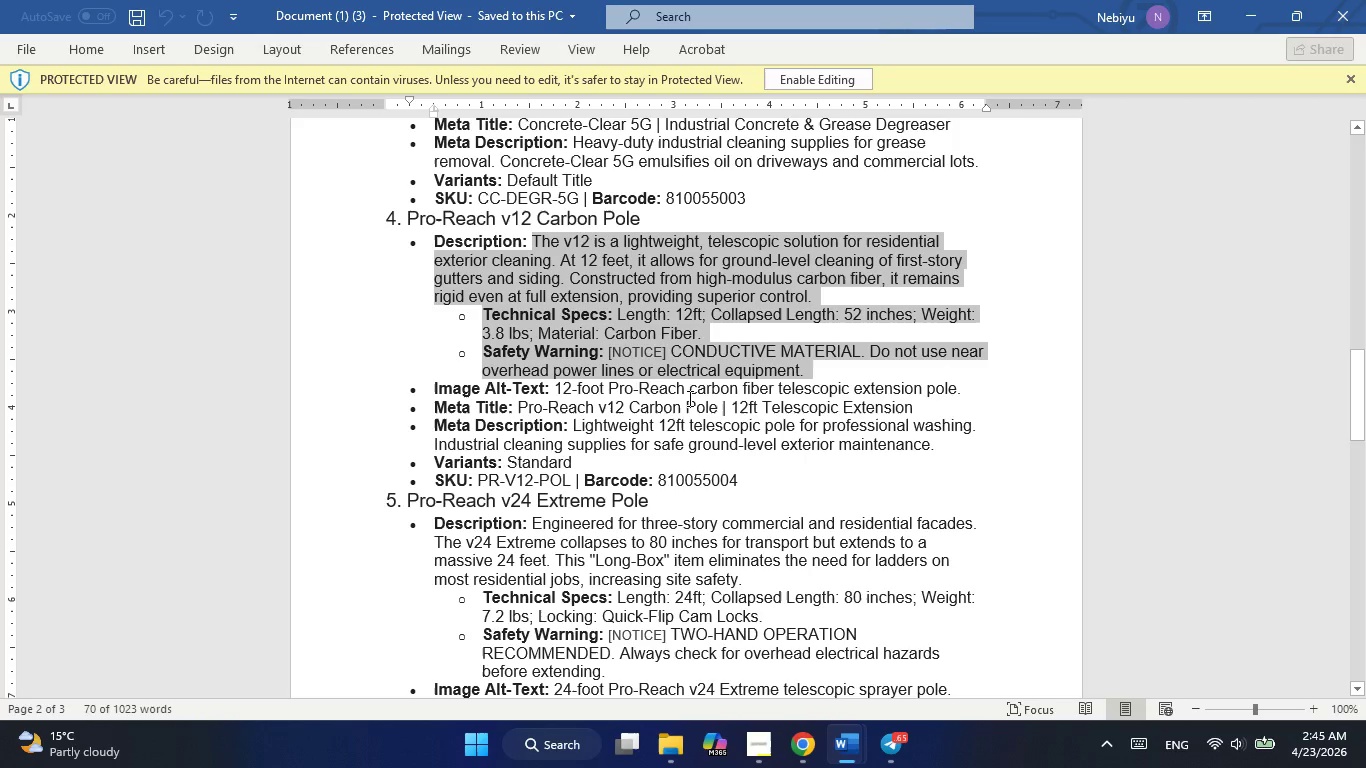 
key(Alt+AltLeft)
 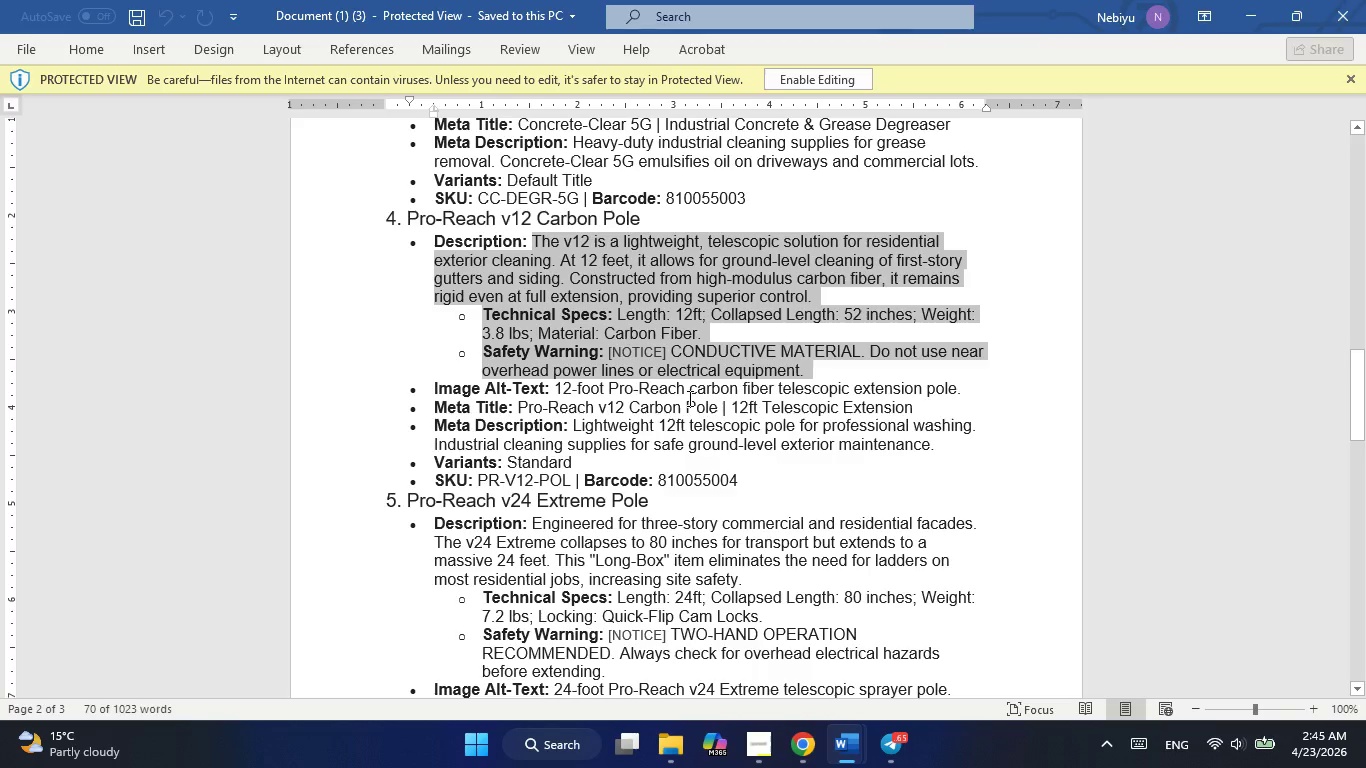 
key(Alt+Tab)
 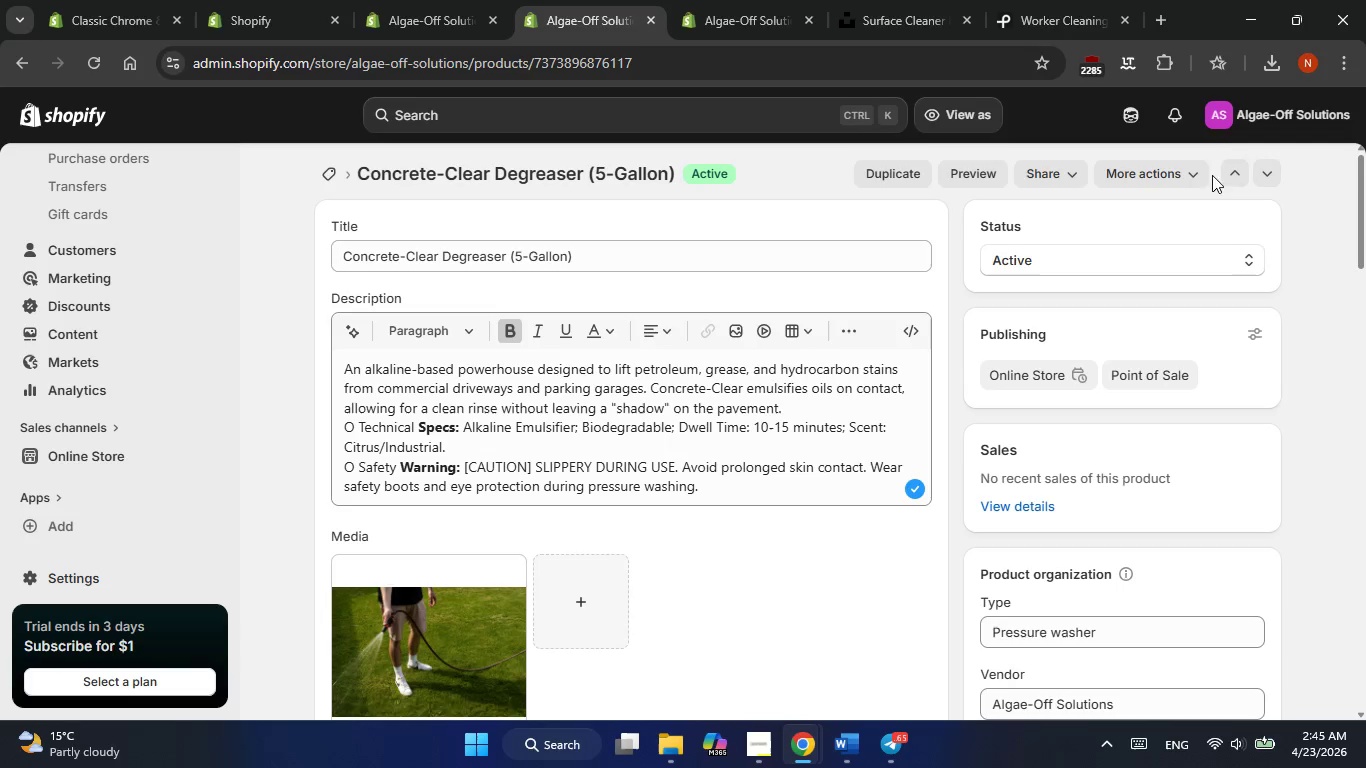 
left_click([1227, 177])
 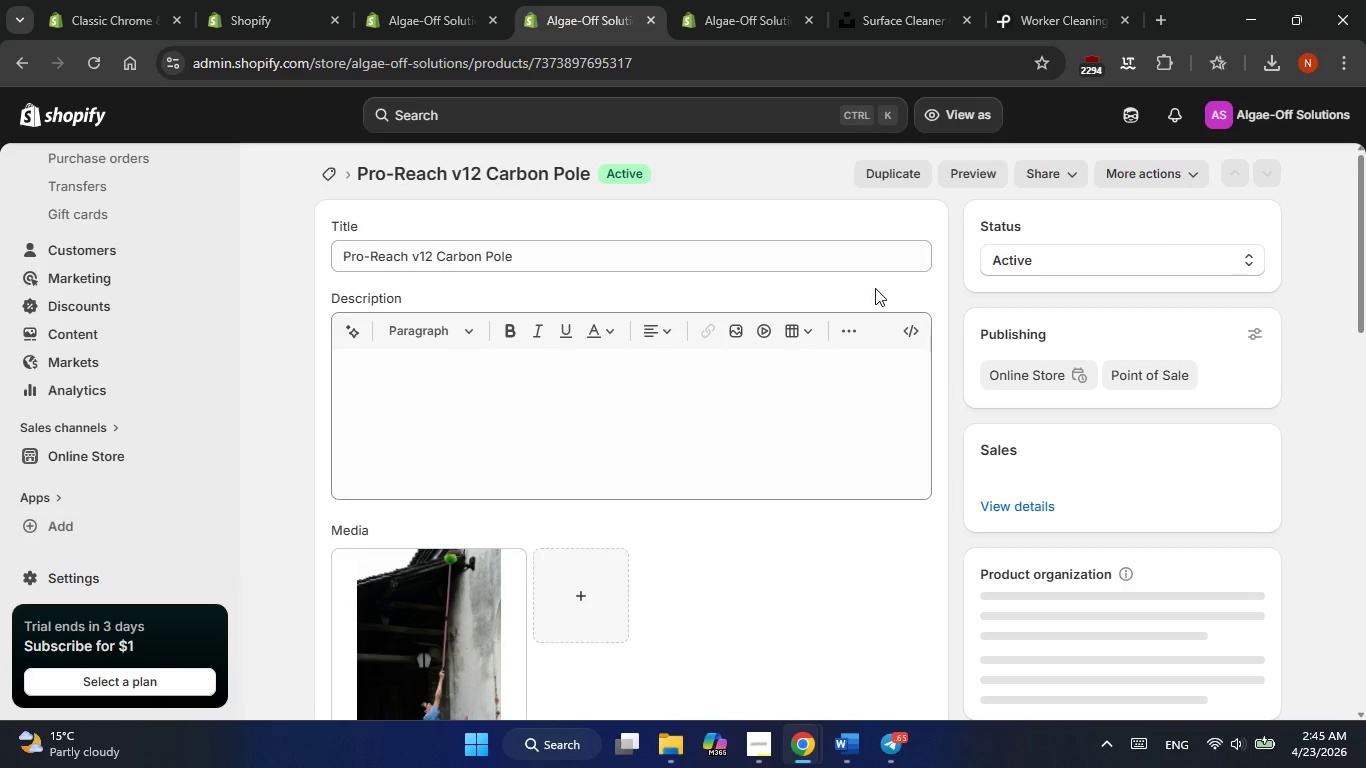 
wait(6.09)
 